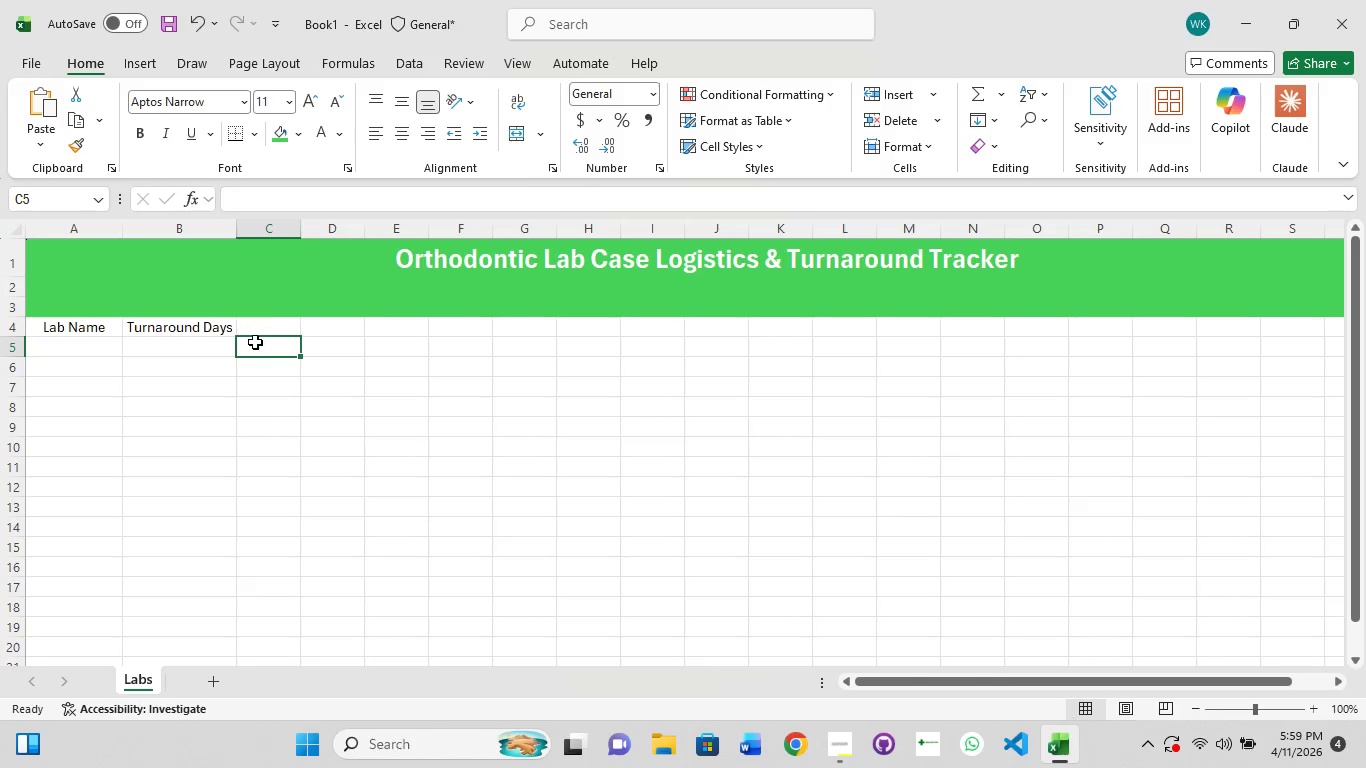 
left_click([55, 351])
 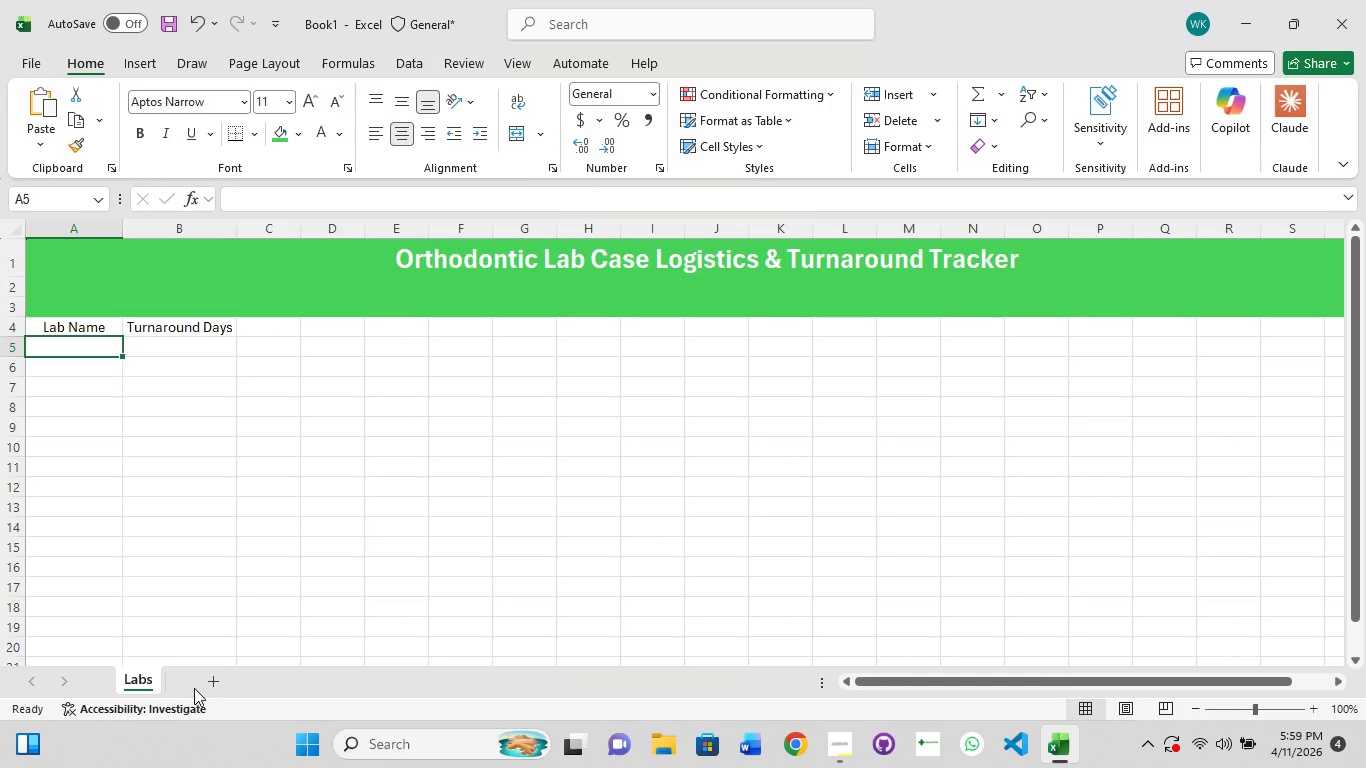 
left_click([209, 677])
 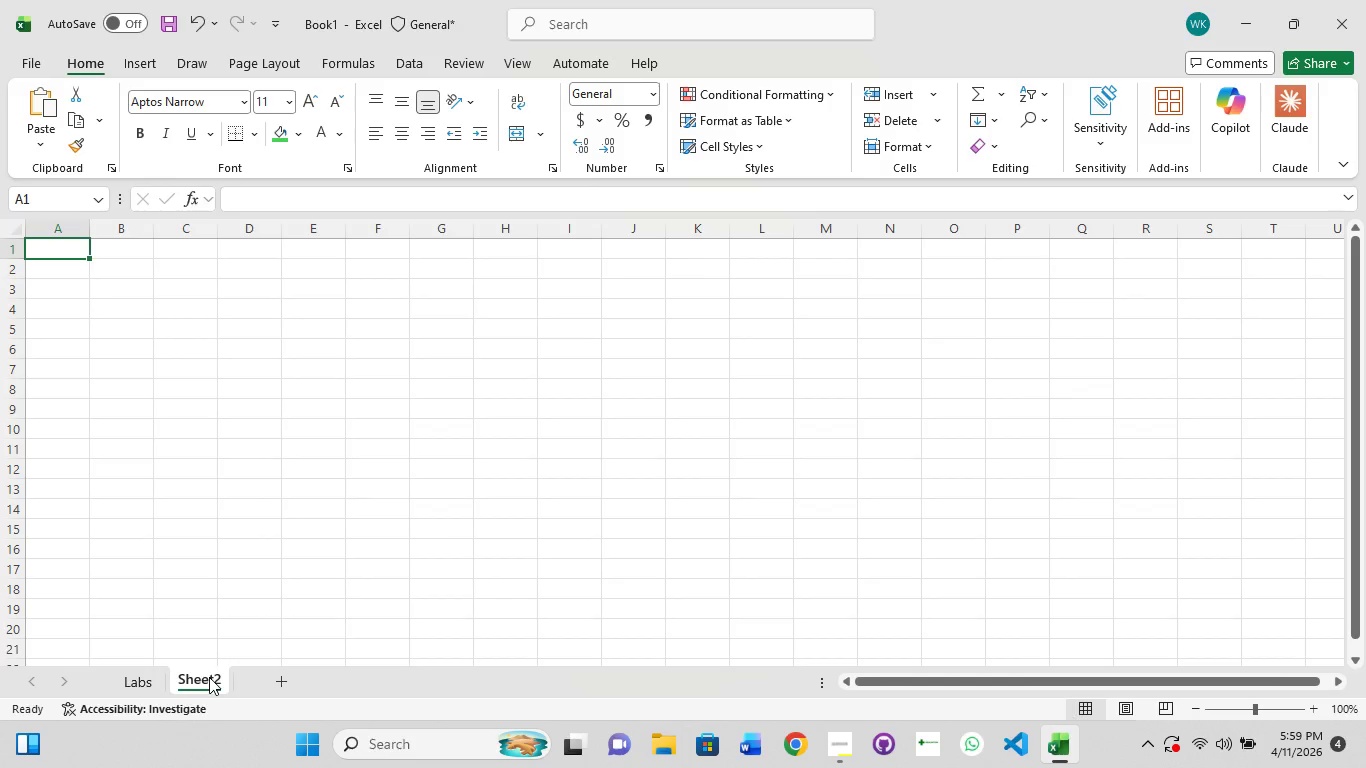 
double_click([209, 677])
 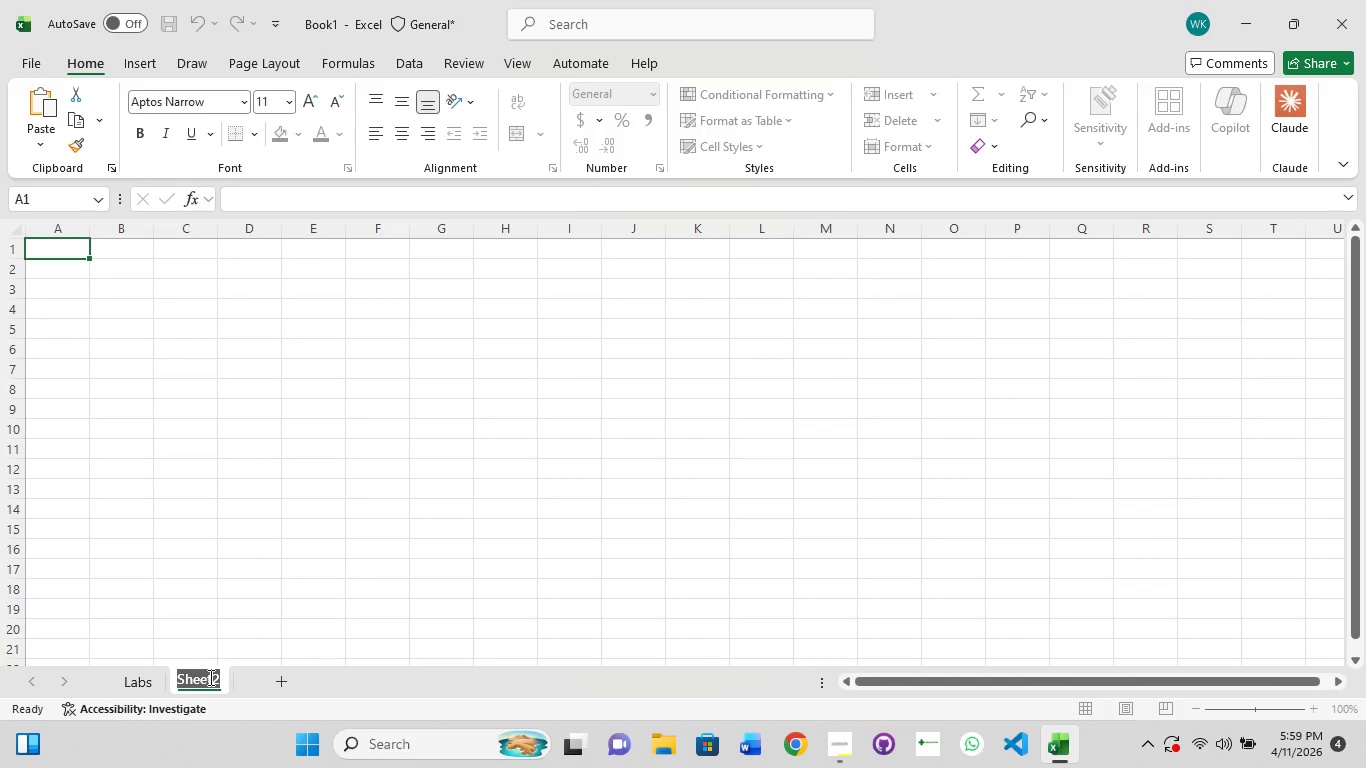 
type(Tracker)
 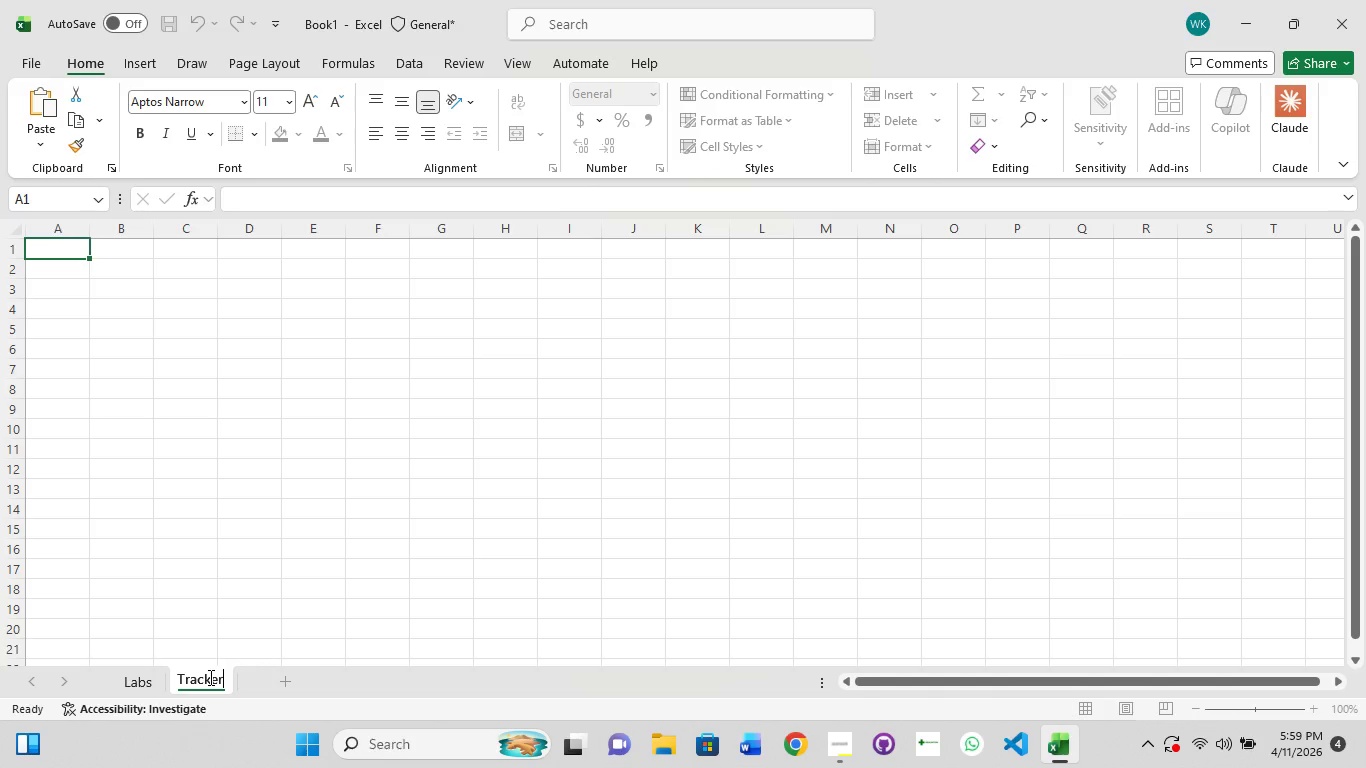 
key(Enter)
 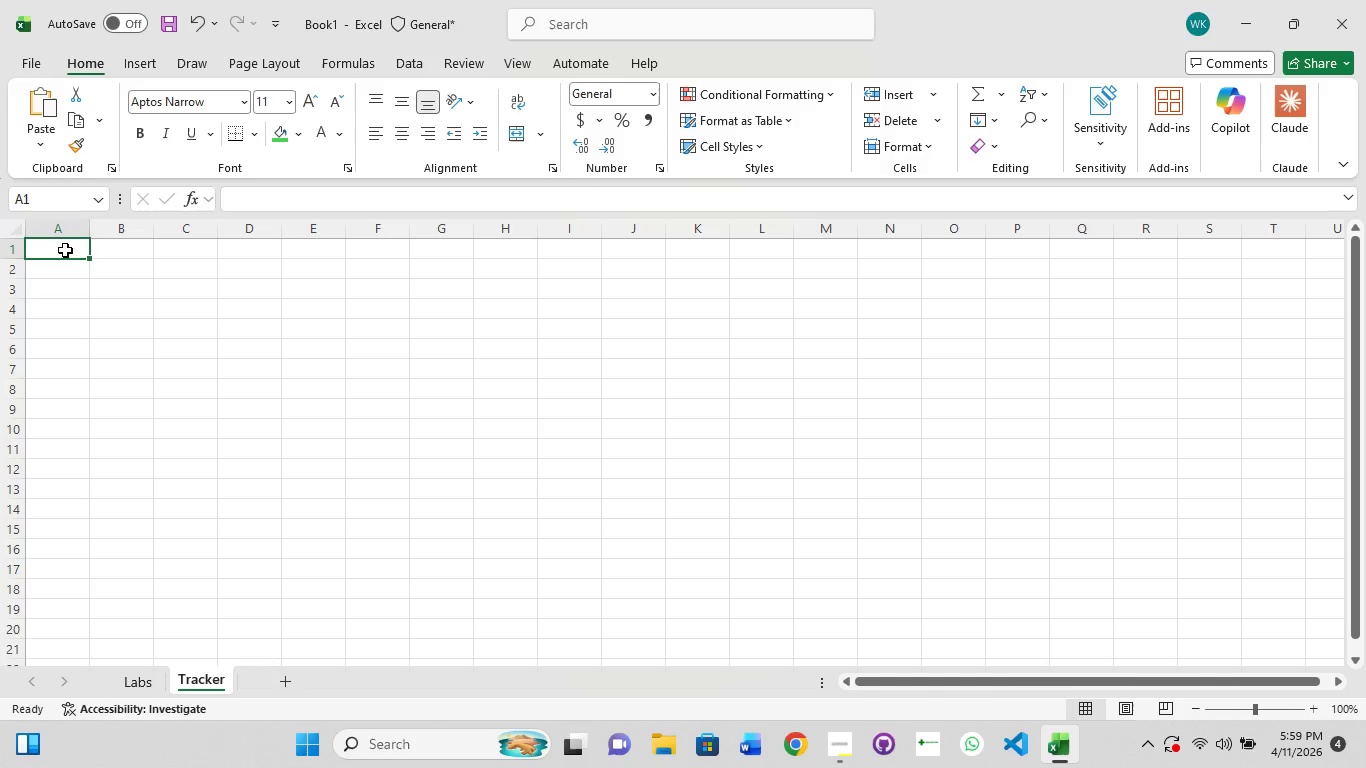 
left_click([64, 250])
 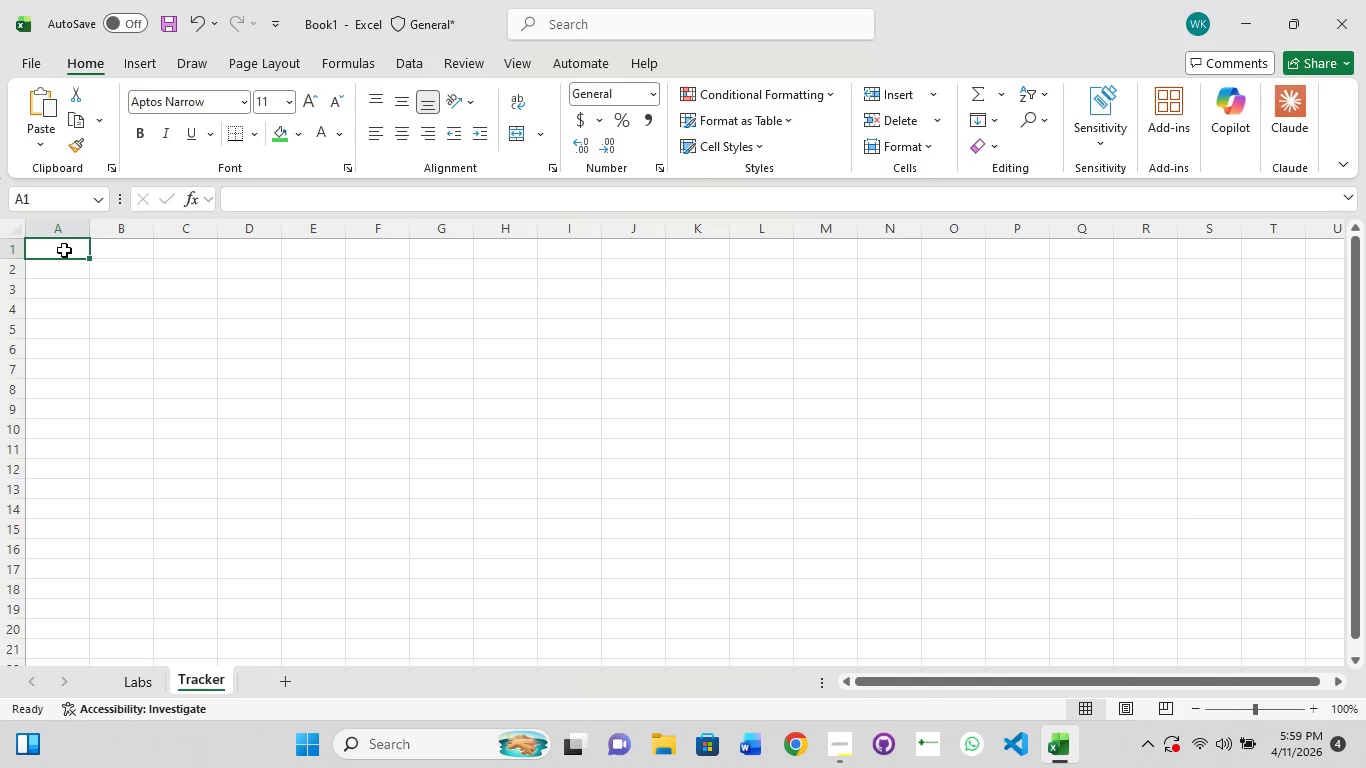 
double_click([64, 250])
 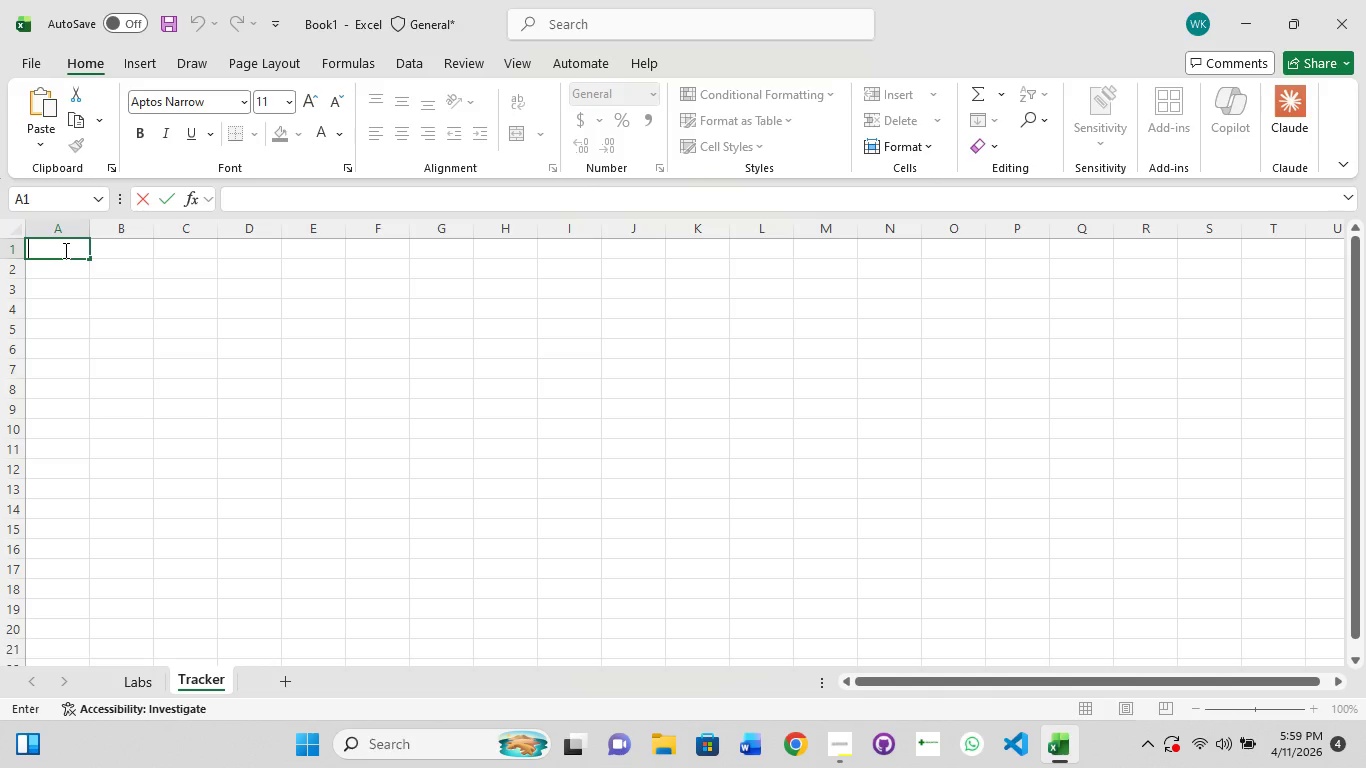 
type(Tracke)
key(Backspace)
key(Backspace)
key(Backspace)
key(Backspace)
key(Backspace)
key(Backspace)
 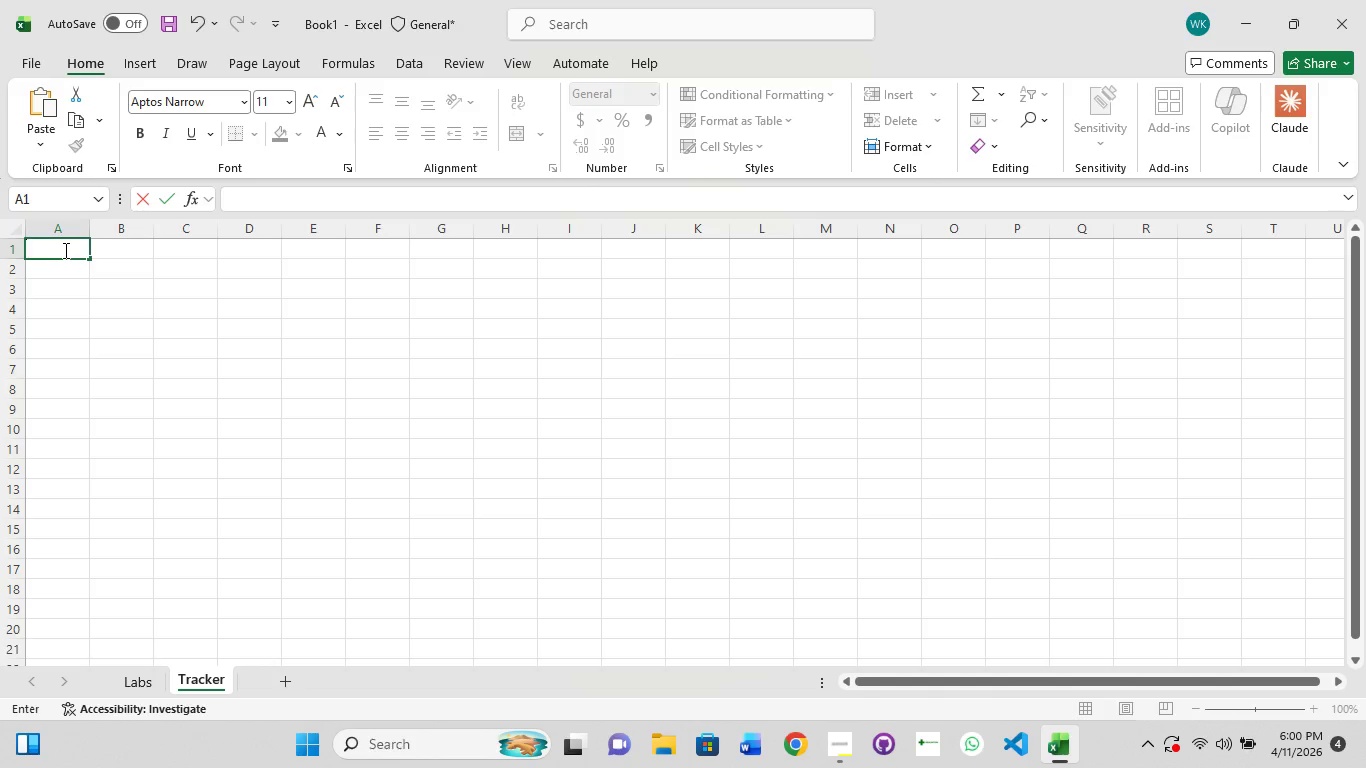 
key(Control+V)
 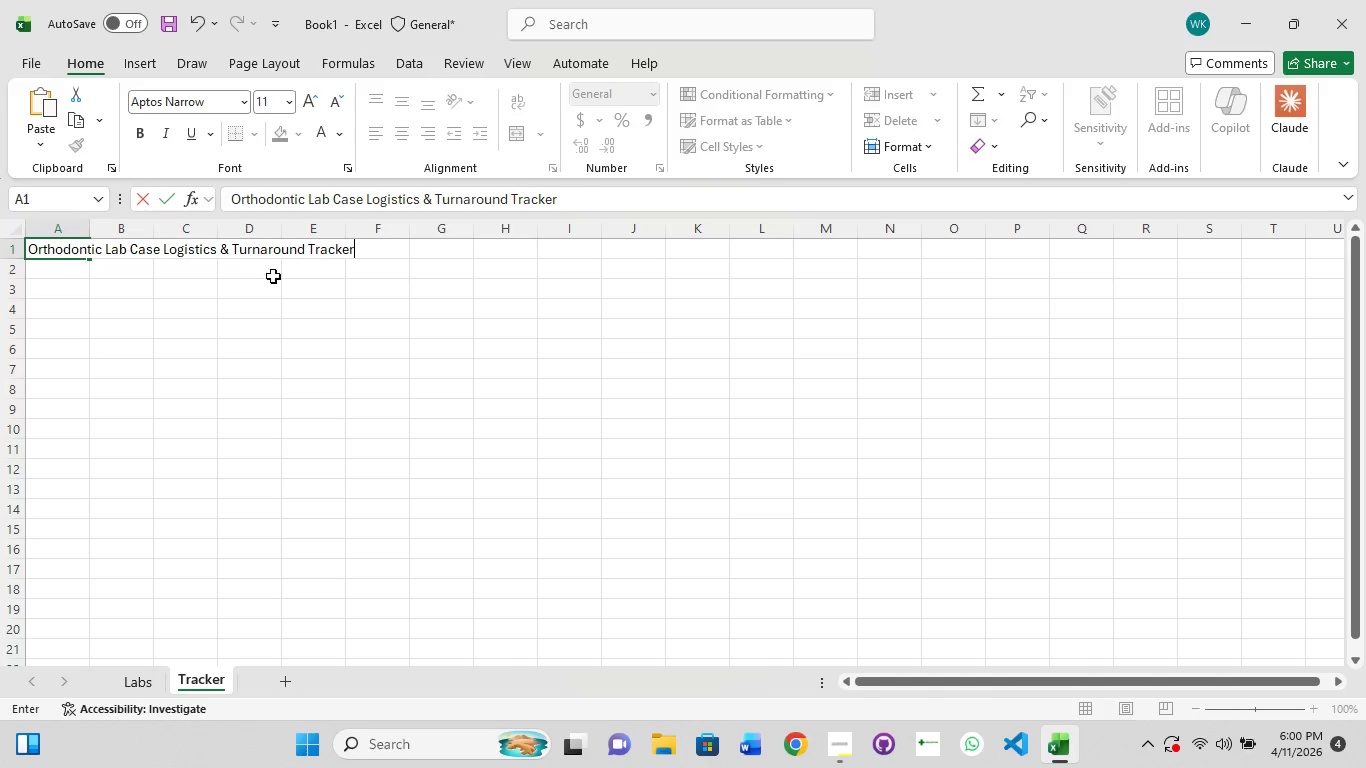 
left_click([288, 98])
 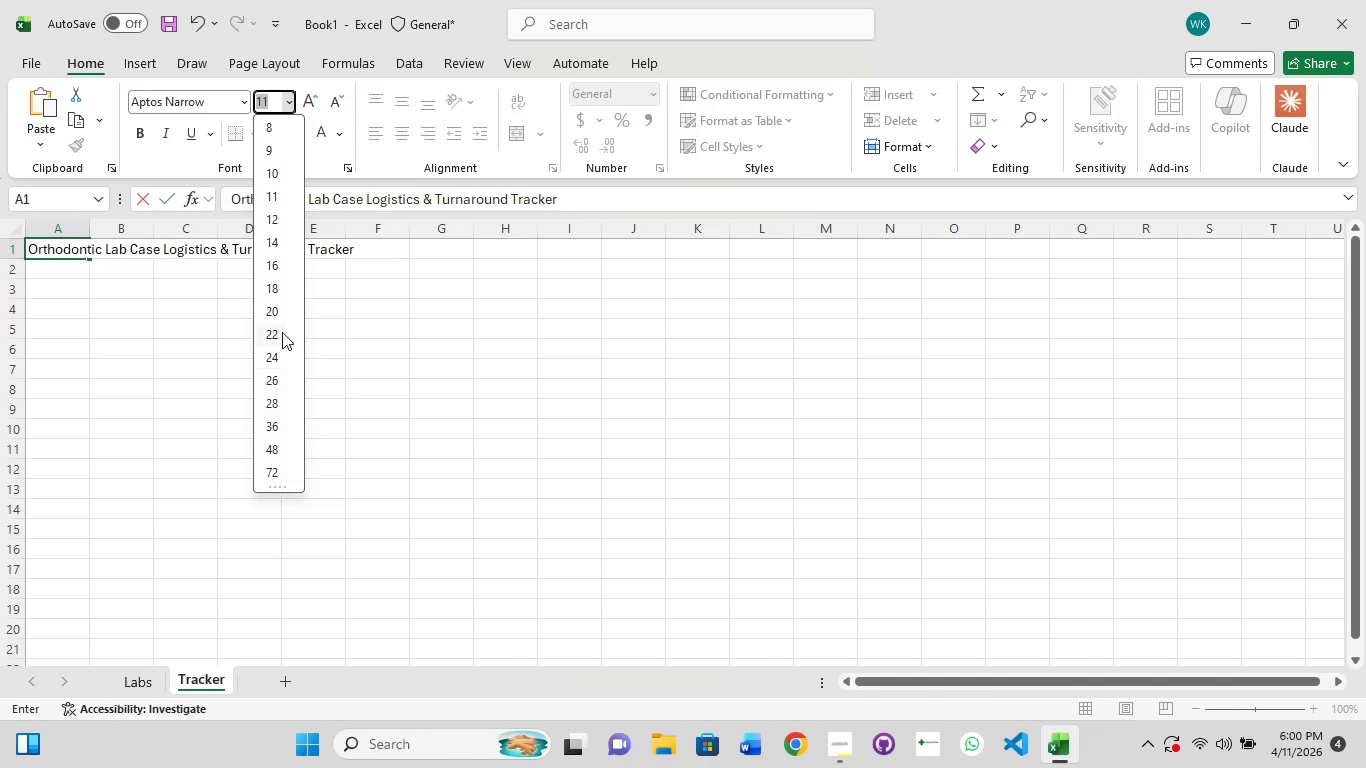 
left_click([283, 332])
 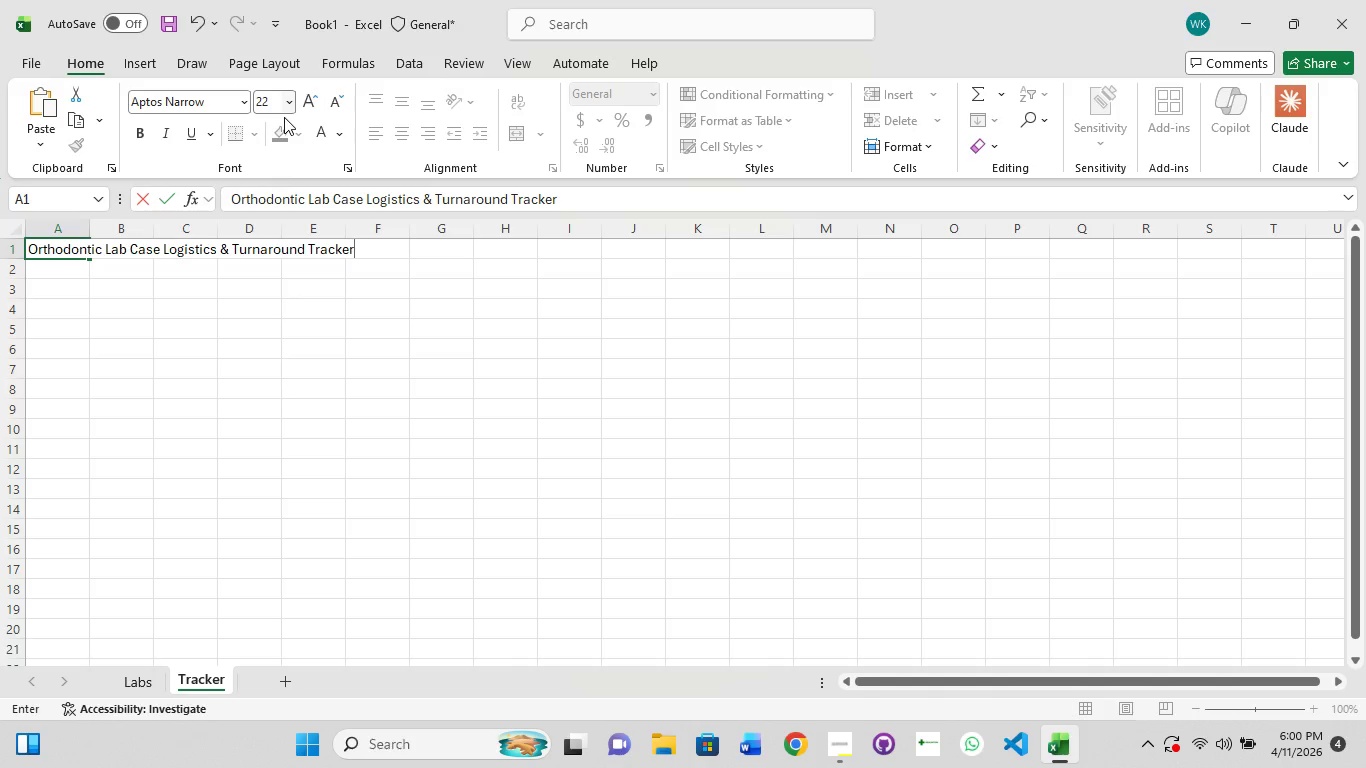 
key(Control+A)
 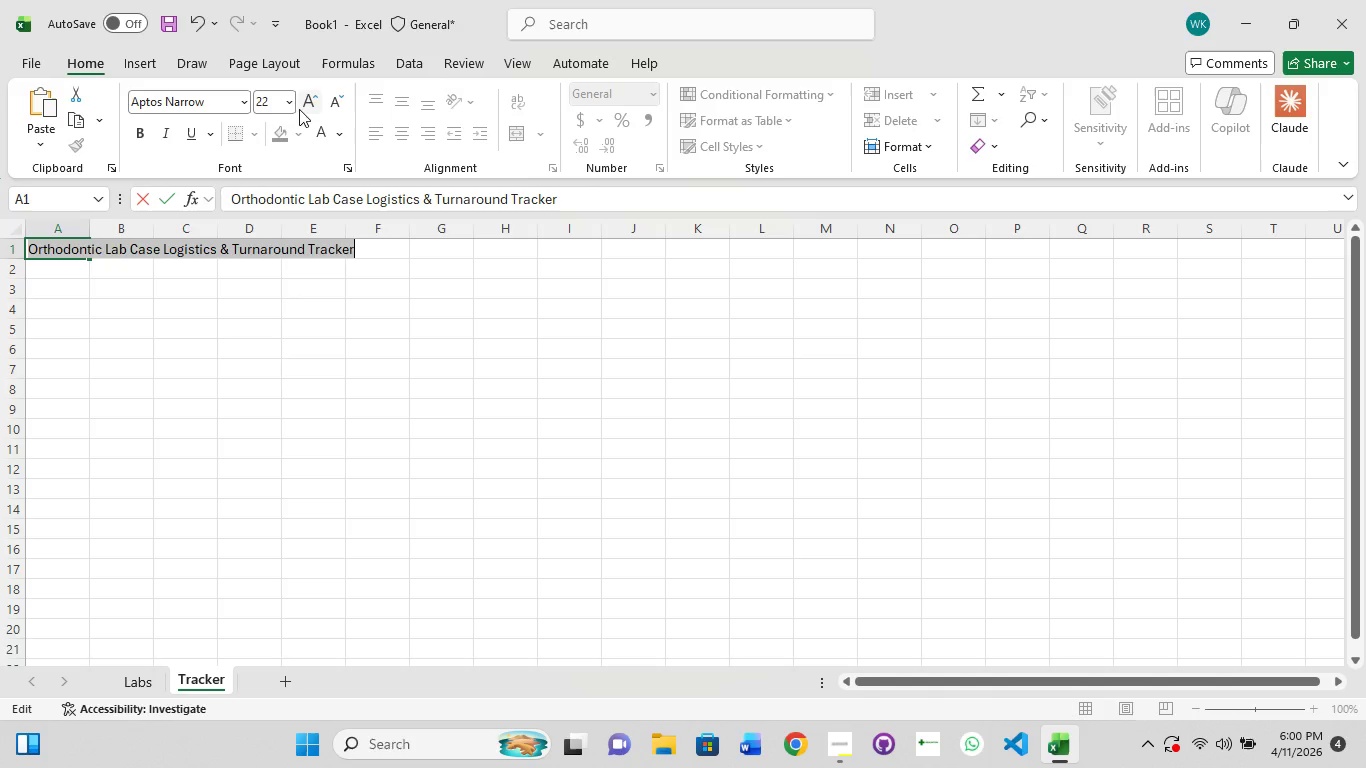 
left_click([288, 95])
 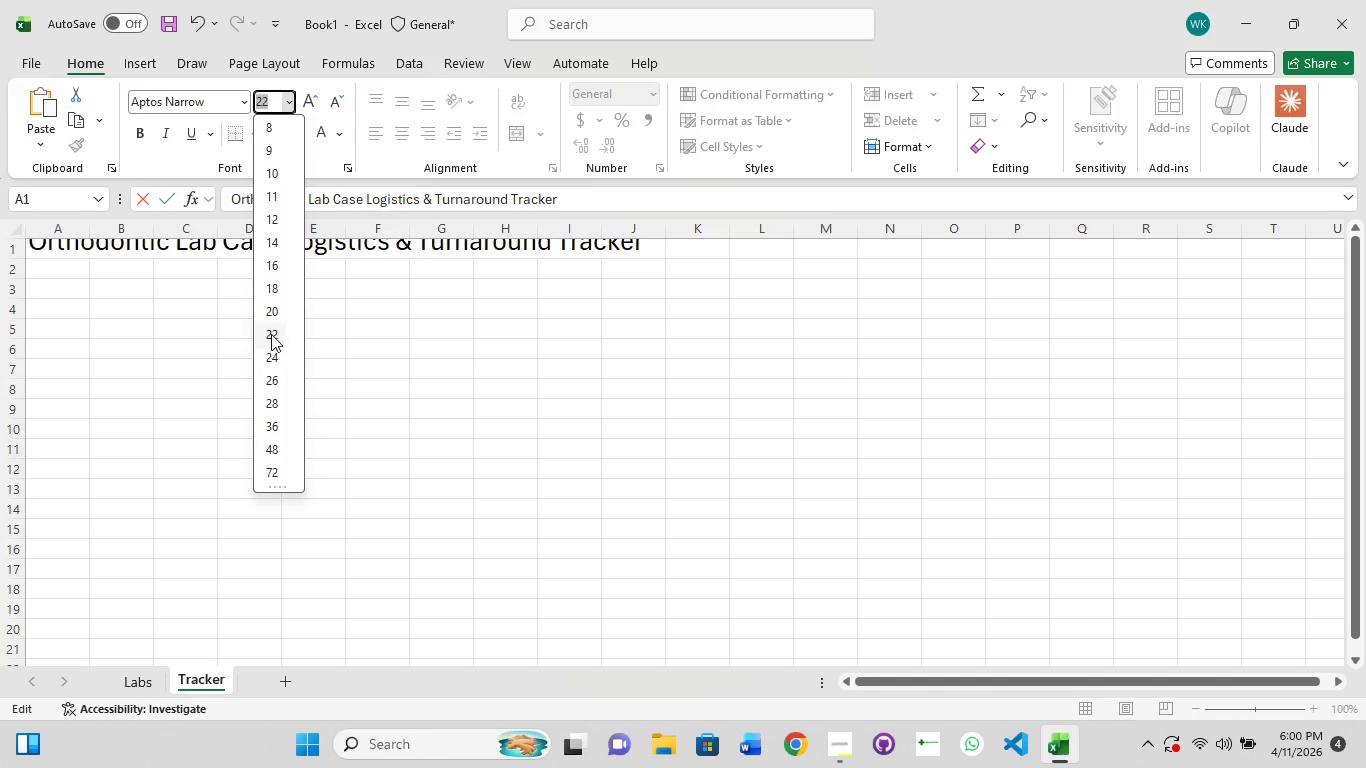 
left_click([272, 336])
 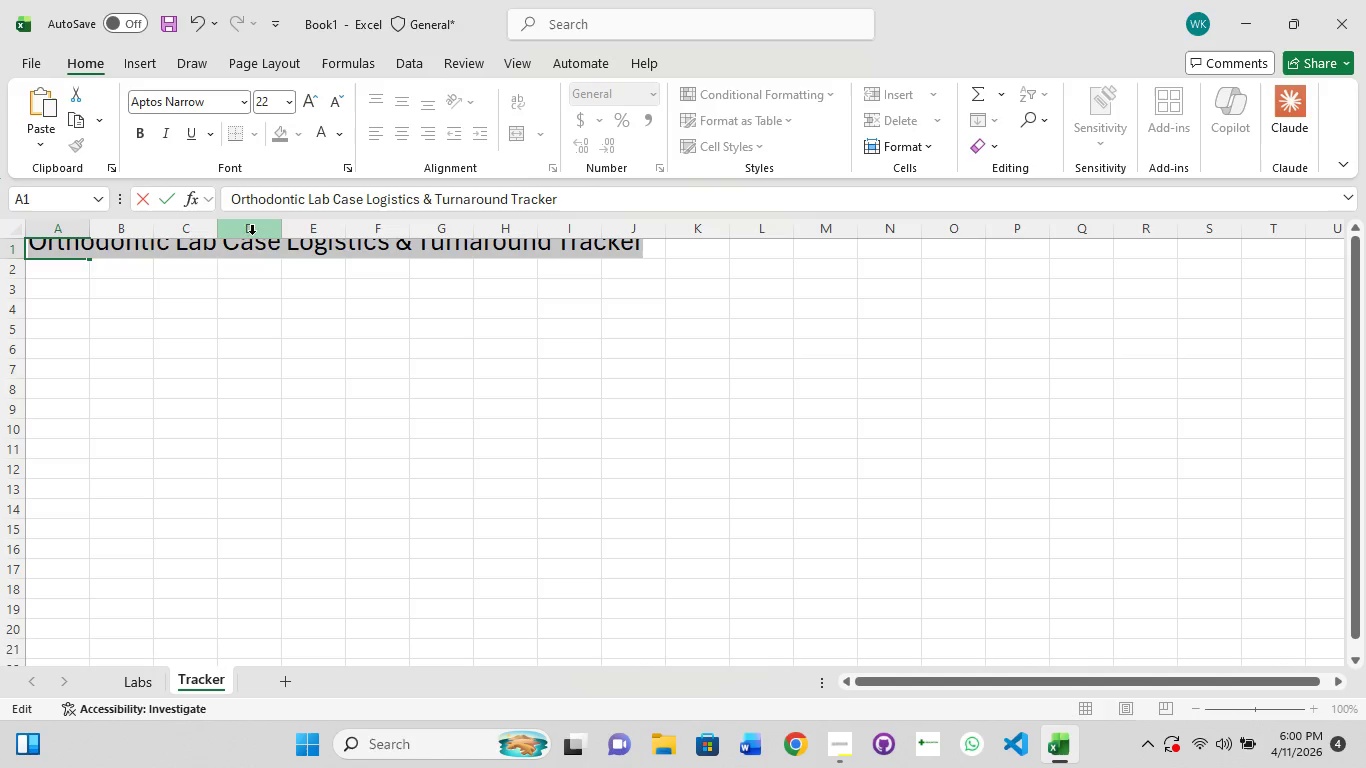 
key(Enter)
 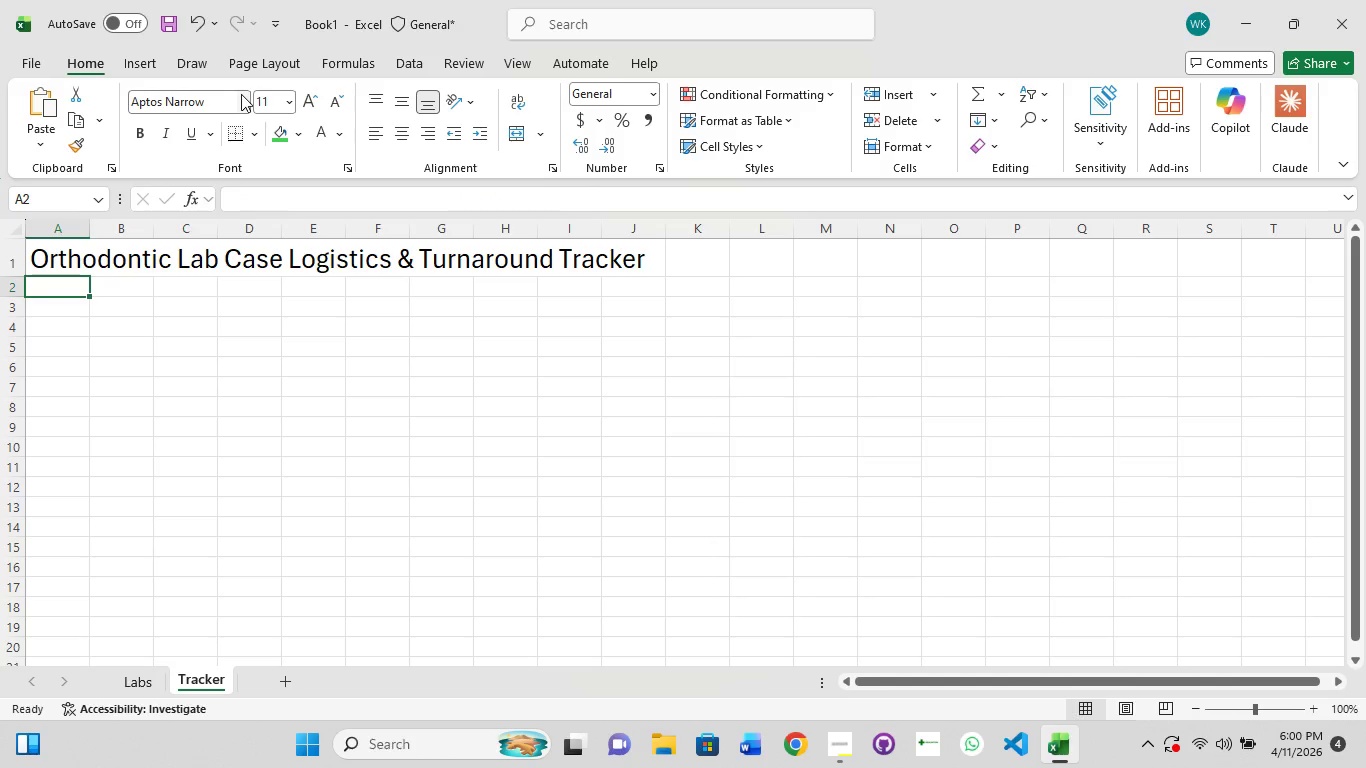 
left_click([220, 99])
 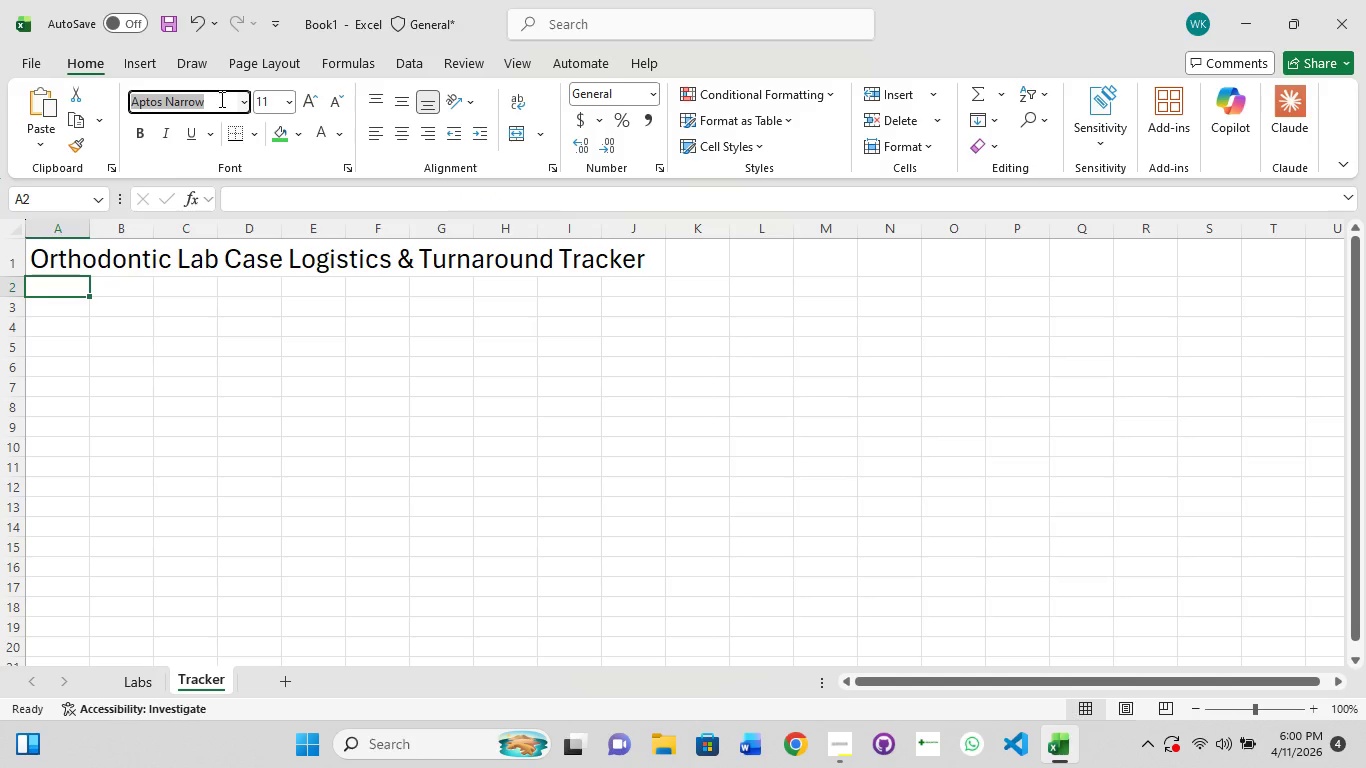 
type(poppins)
 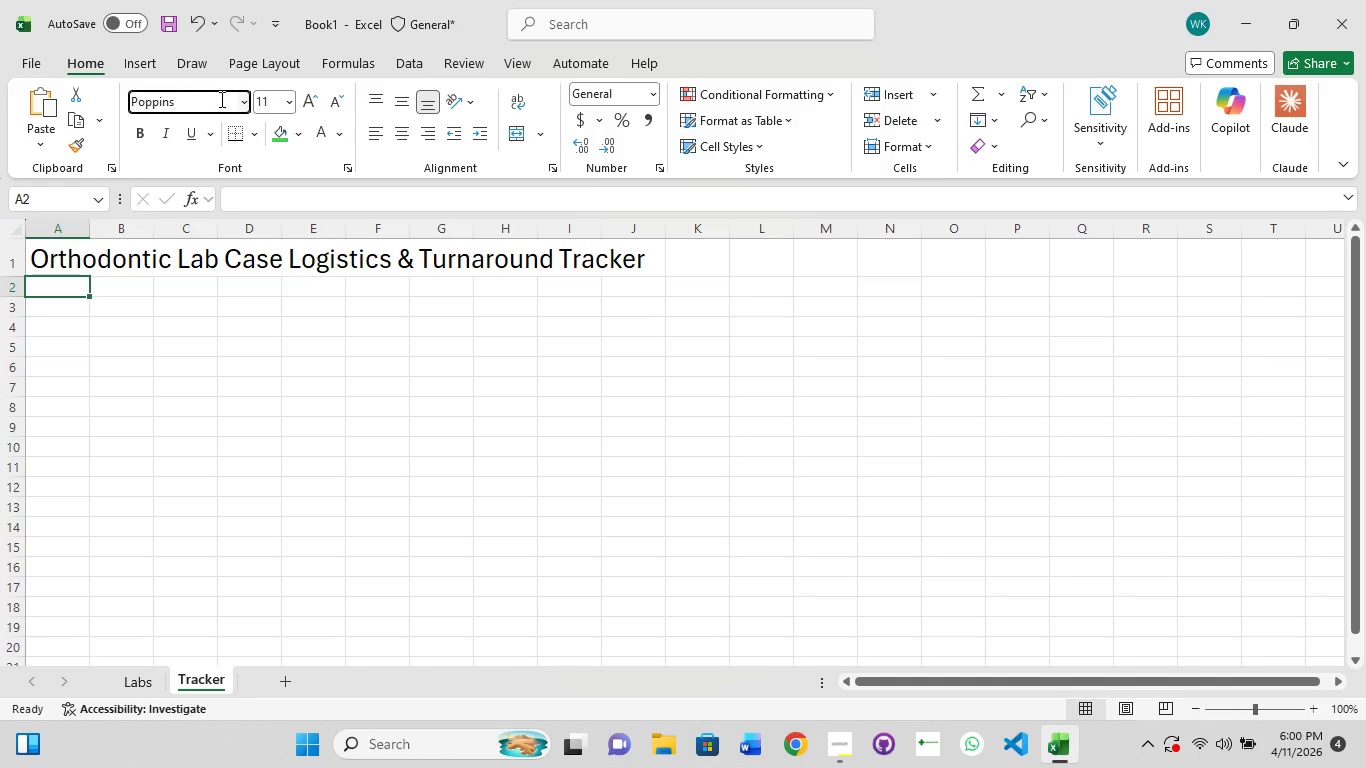 
key(Enter)
 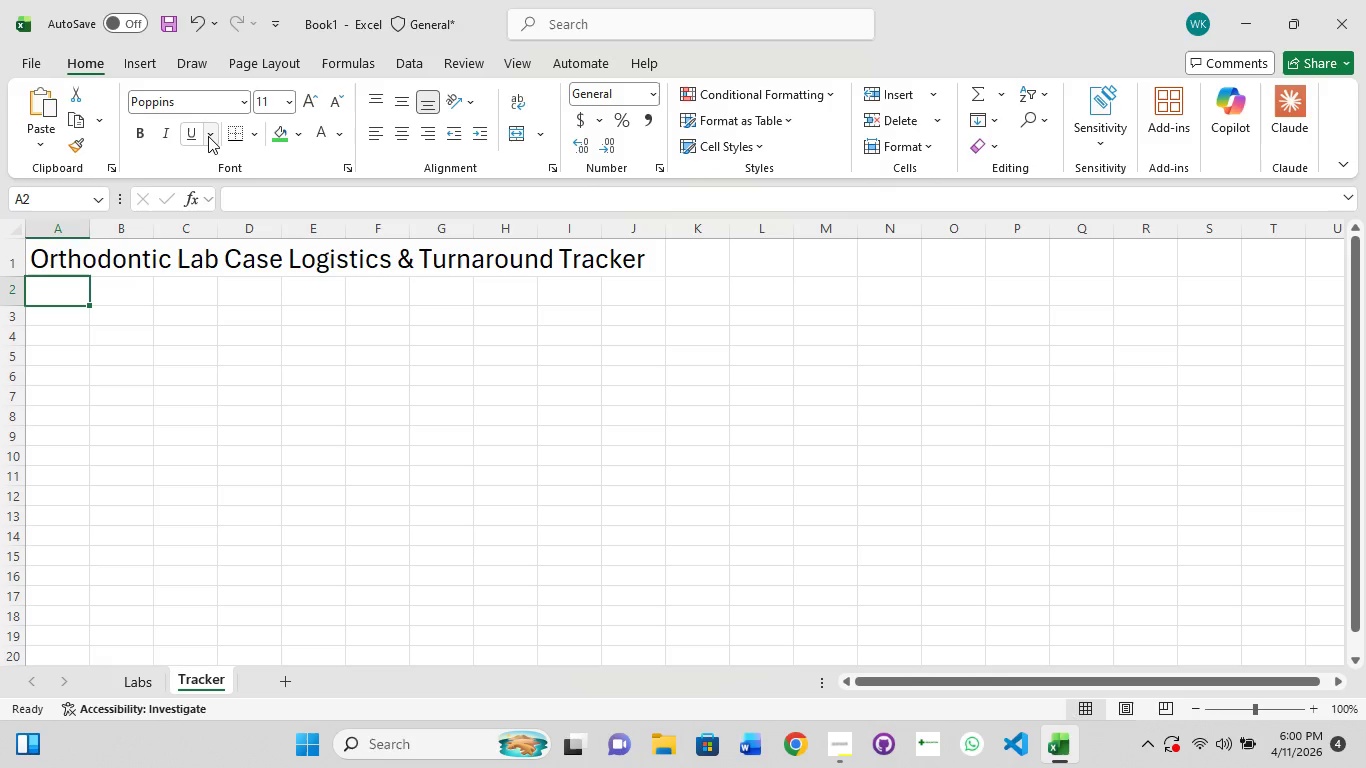 
key(Control+Z)
 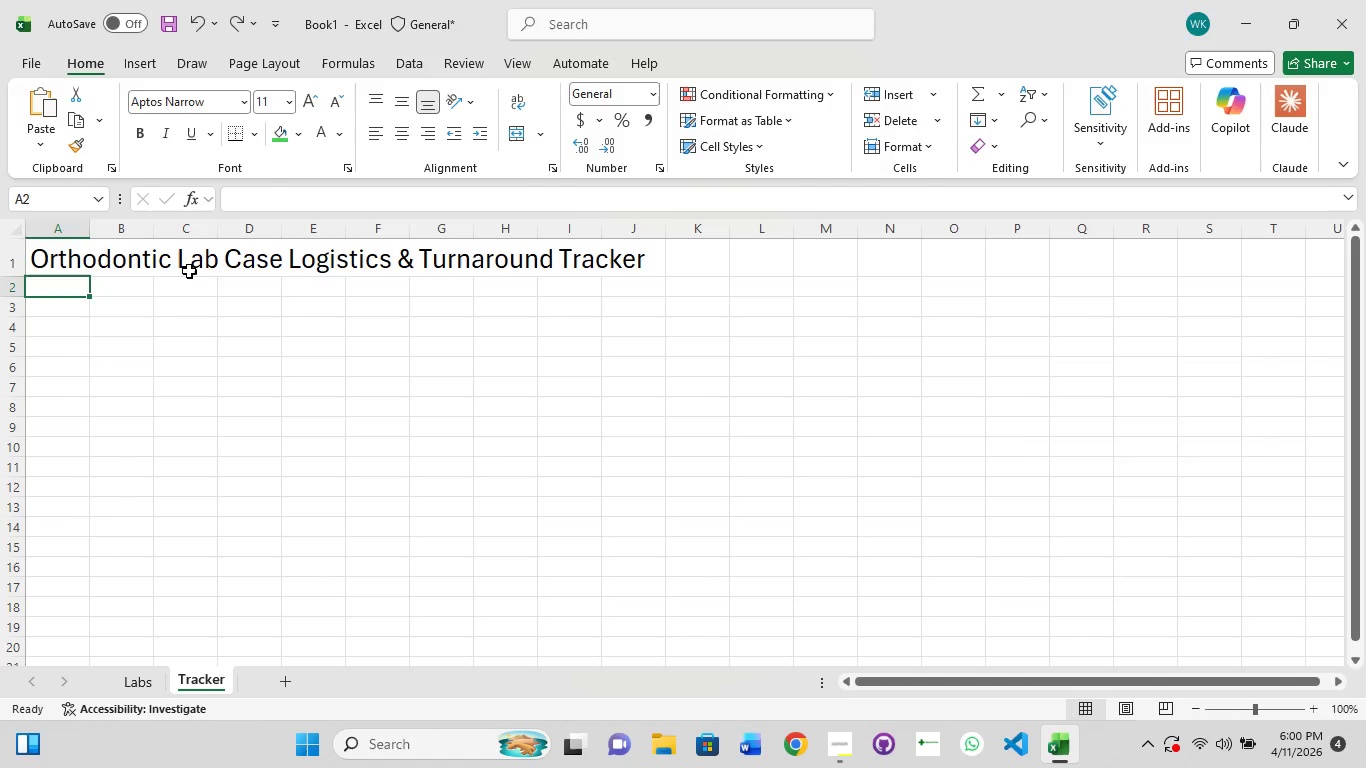 
left_click([190, 271])
 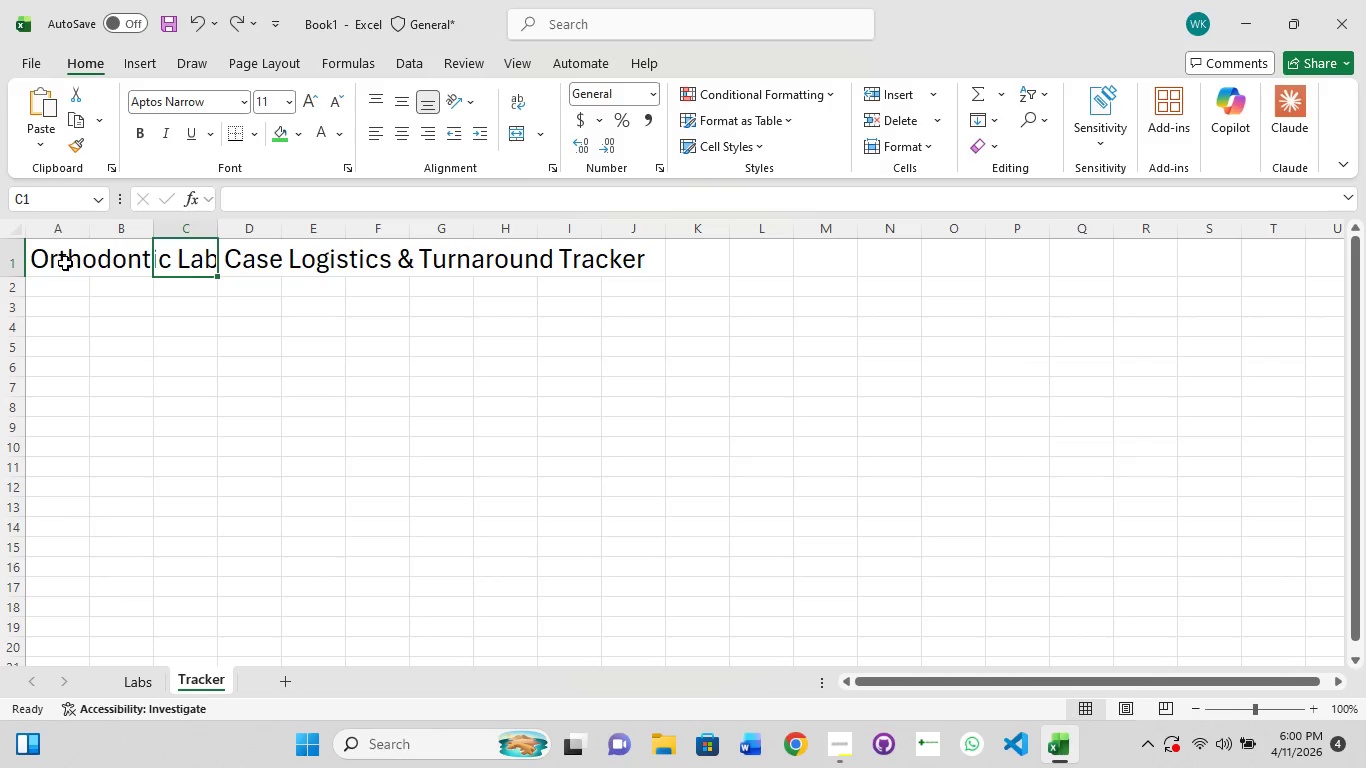 
double_click([65, 263])
 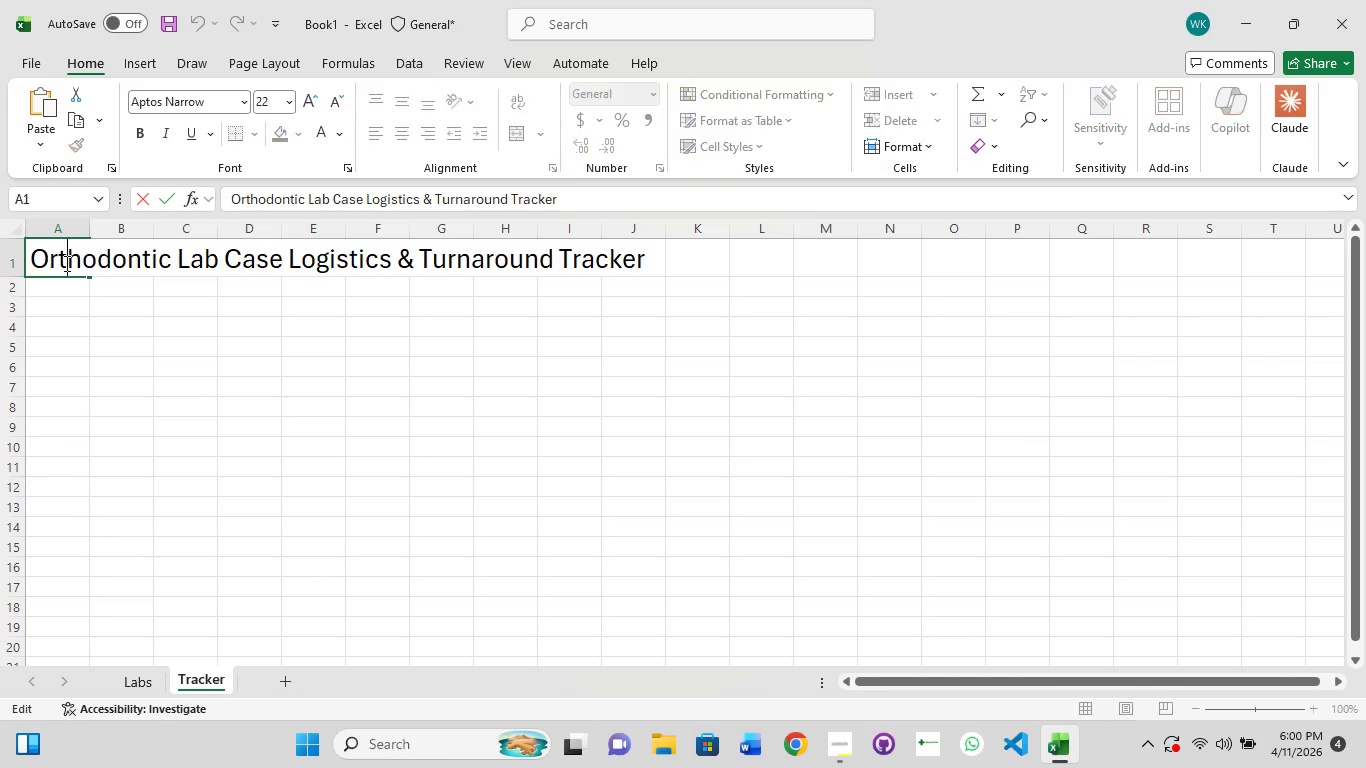 
key(Control+A)
 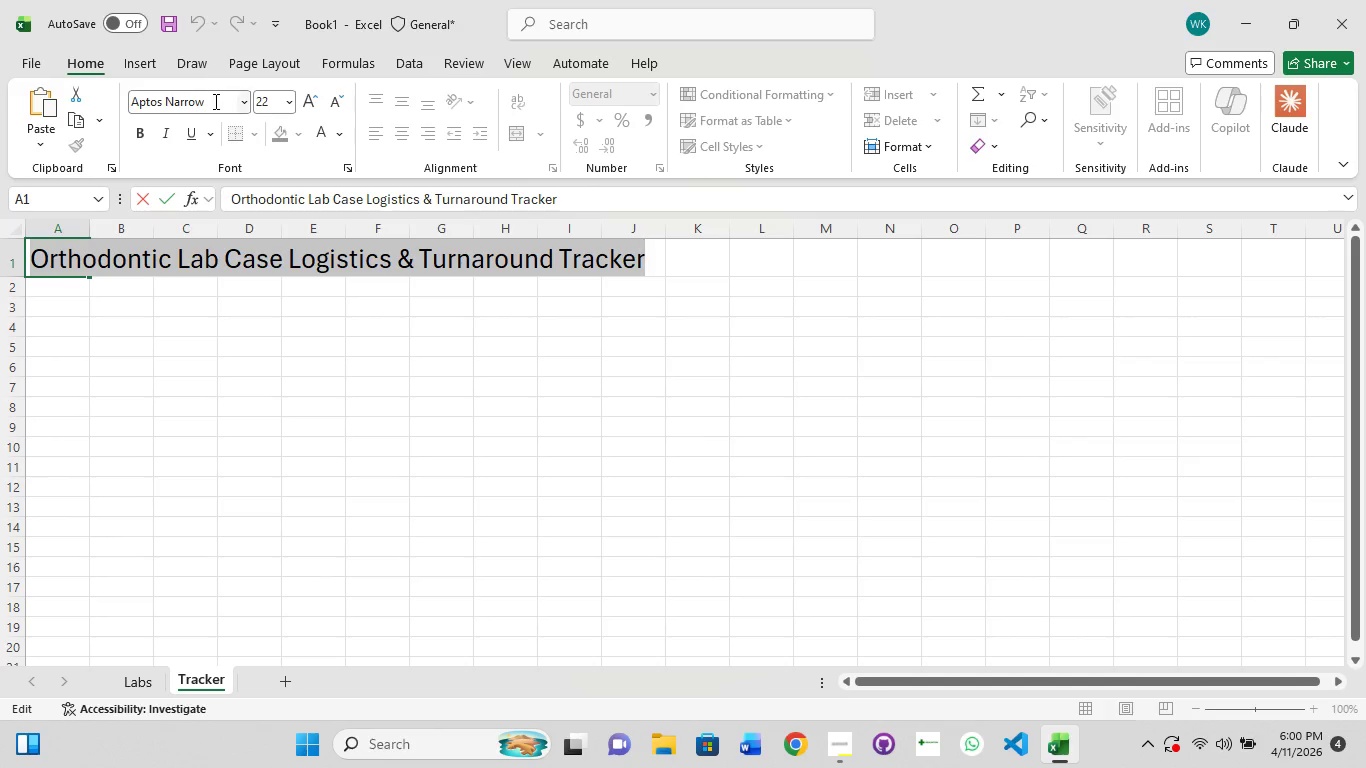 
left_click([214, 101])
 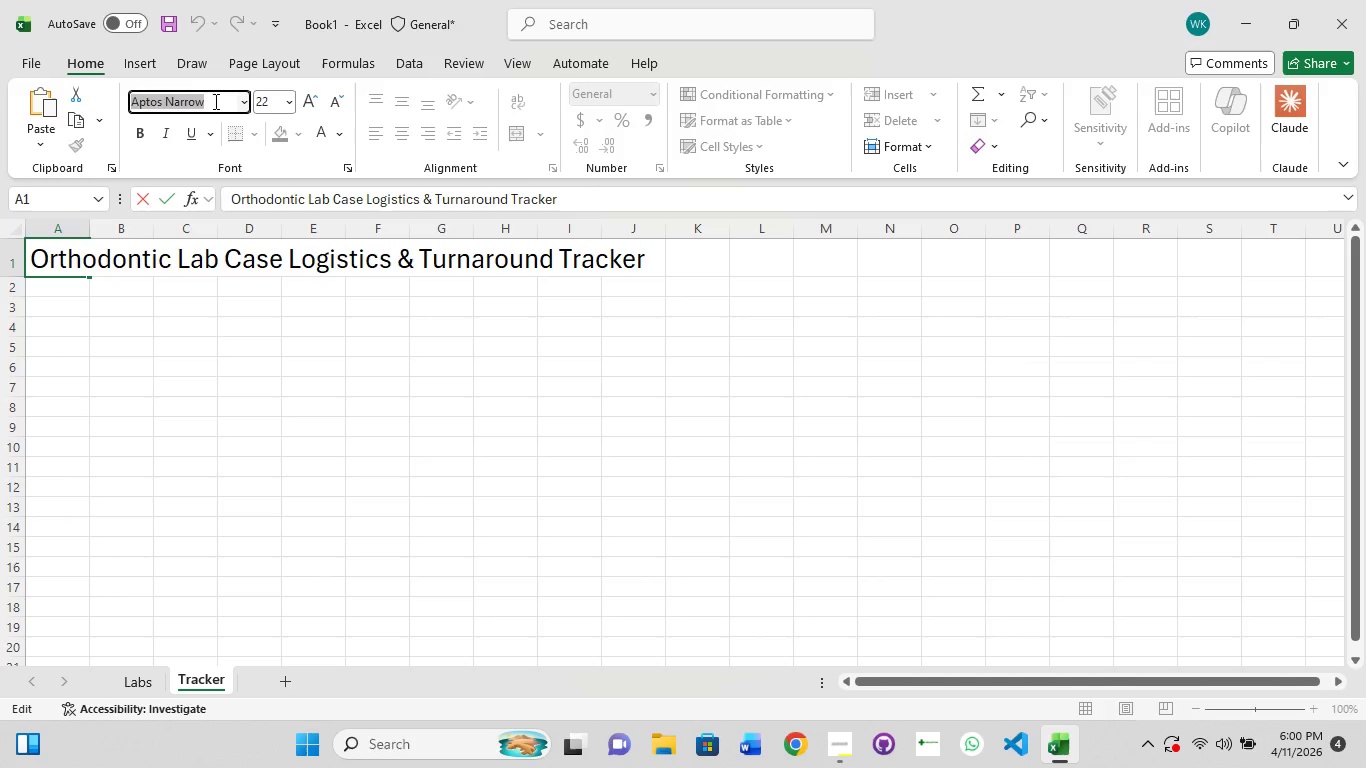 
type(poppins)
 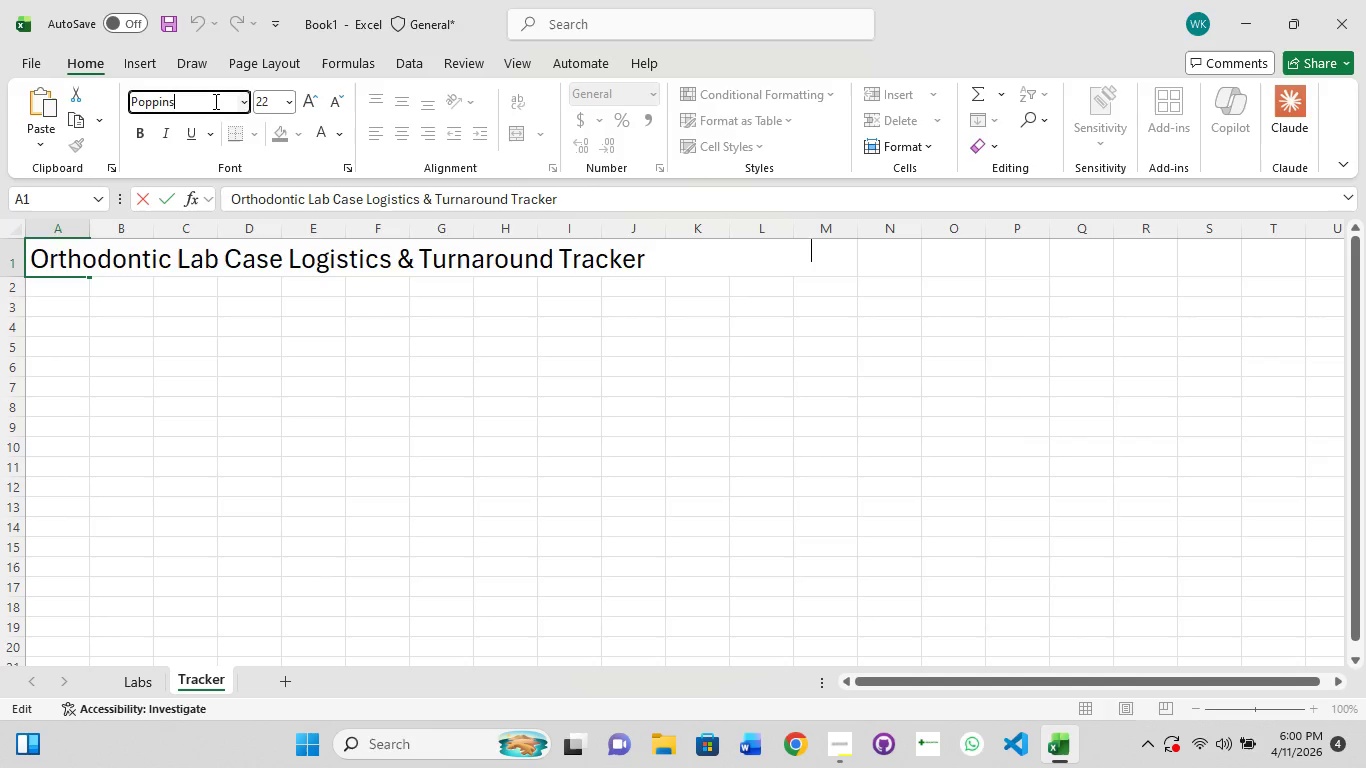 
key(Enter)
 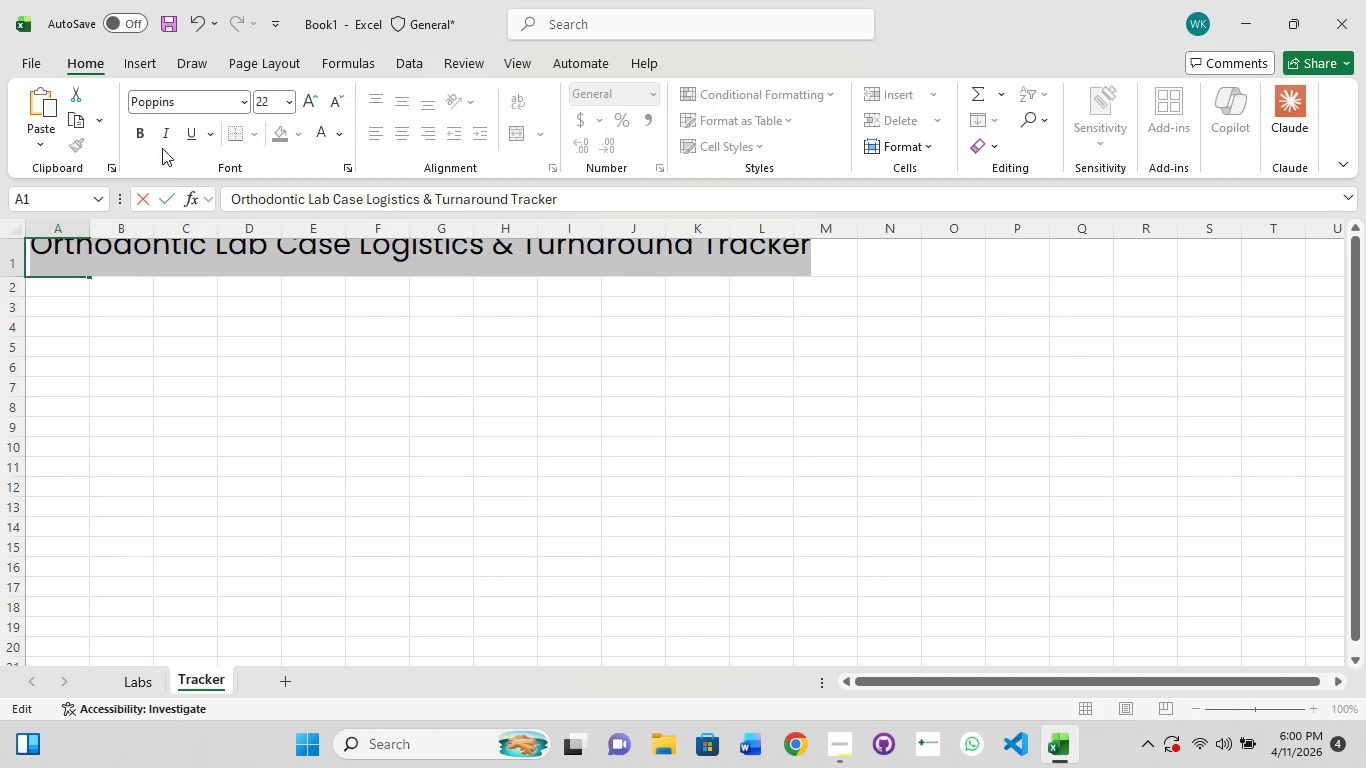 
left_click([140, 131])
 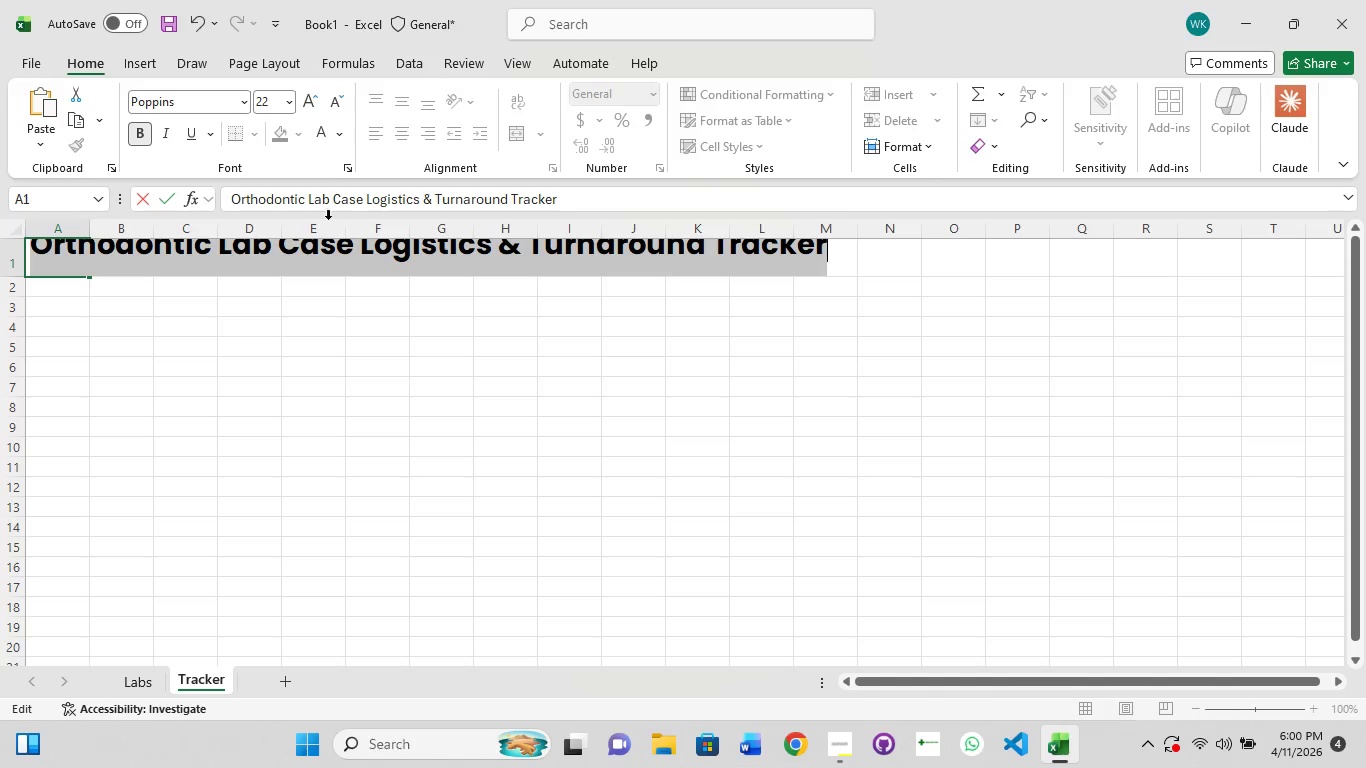 
left_click([379, 298])
 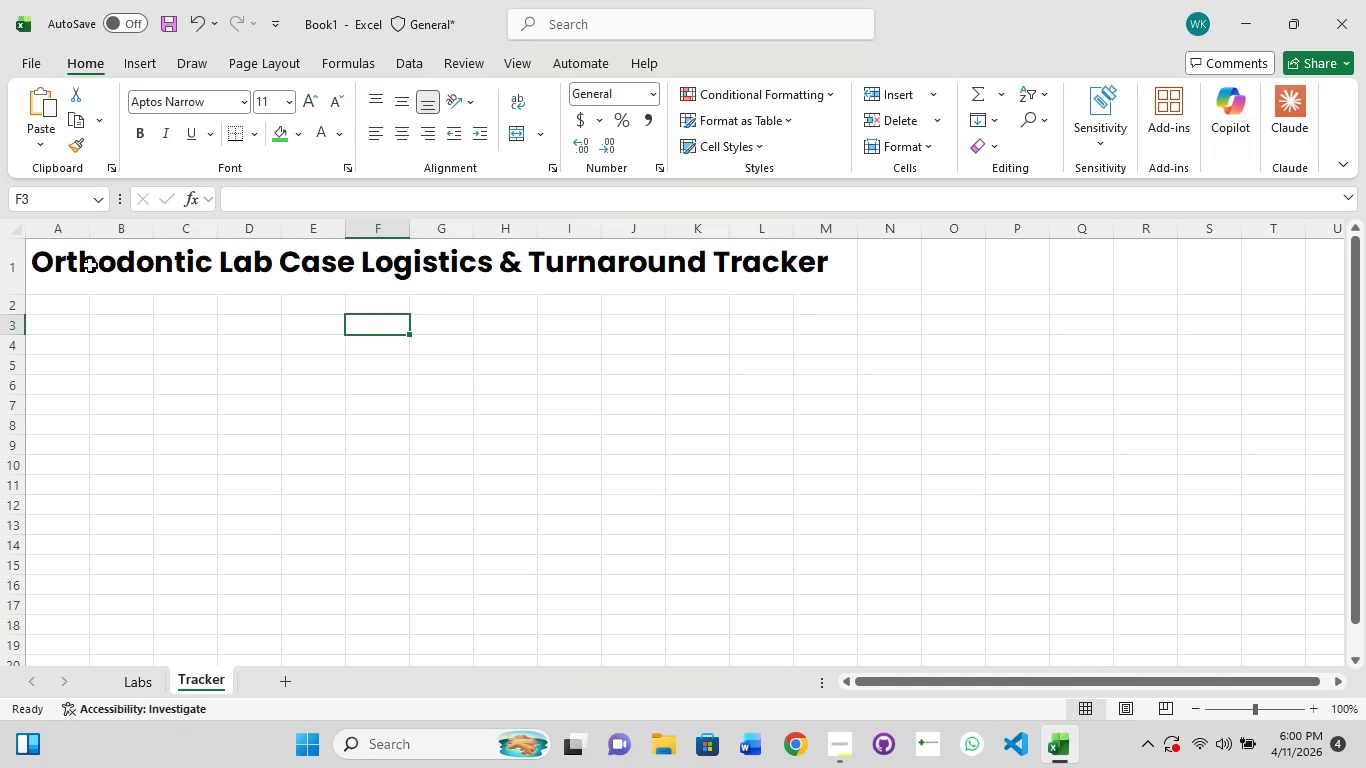 
left_click([86, 265])
 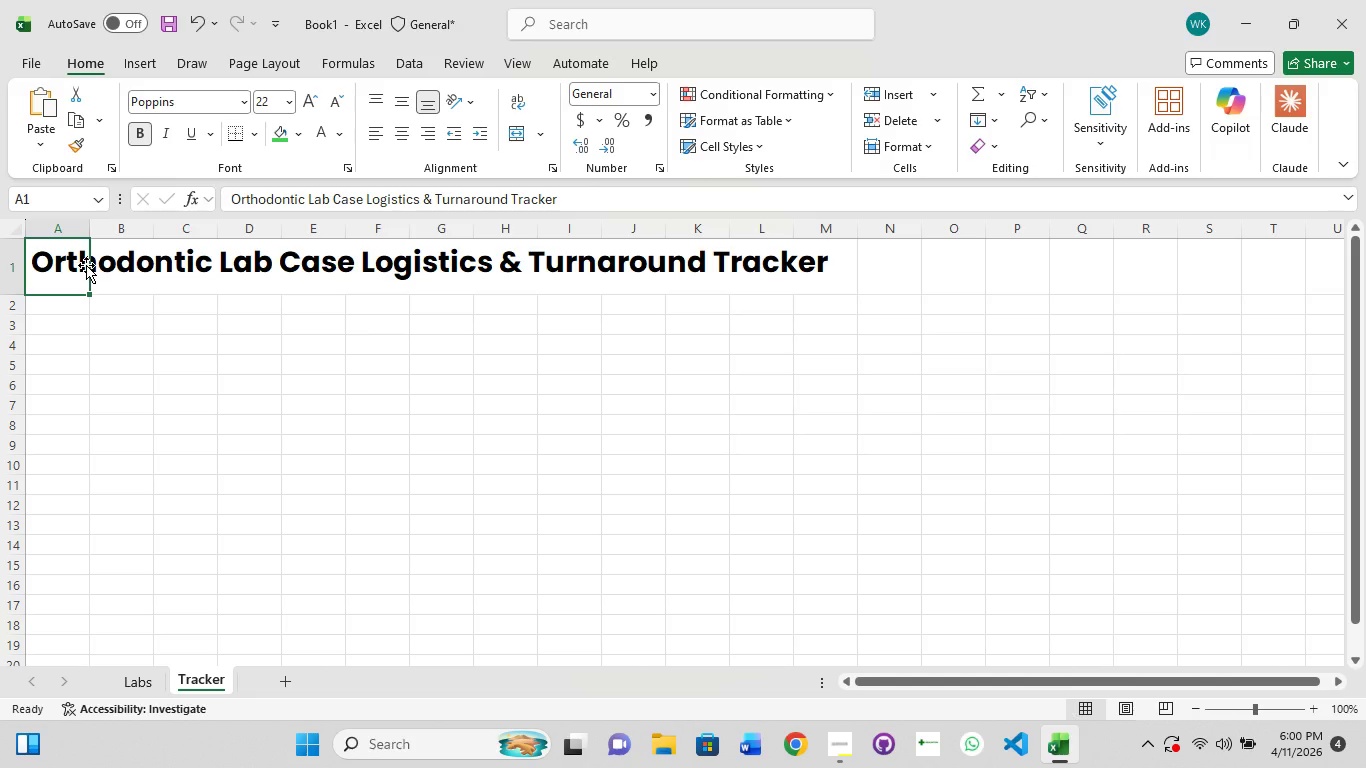 
hold_key(key=ShiftLeft, duration=1.5)
left_click_drag(start_coordinate=[155, 281], to_coordinate=[161, 277])
 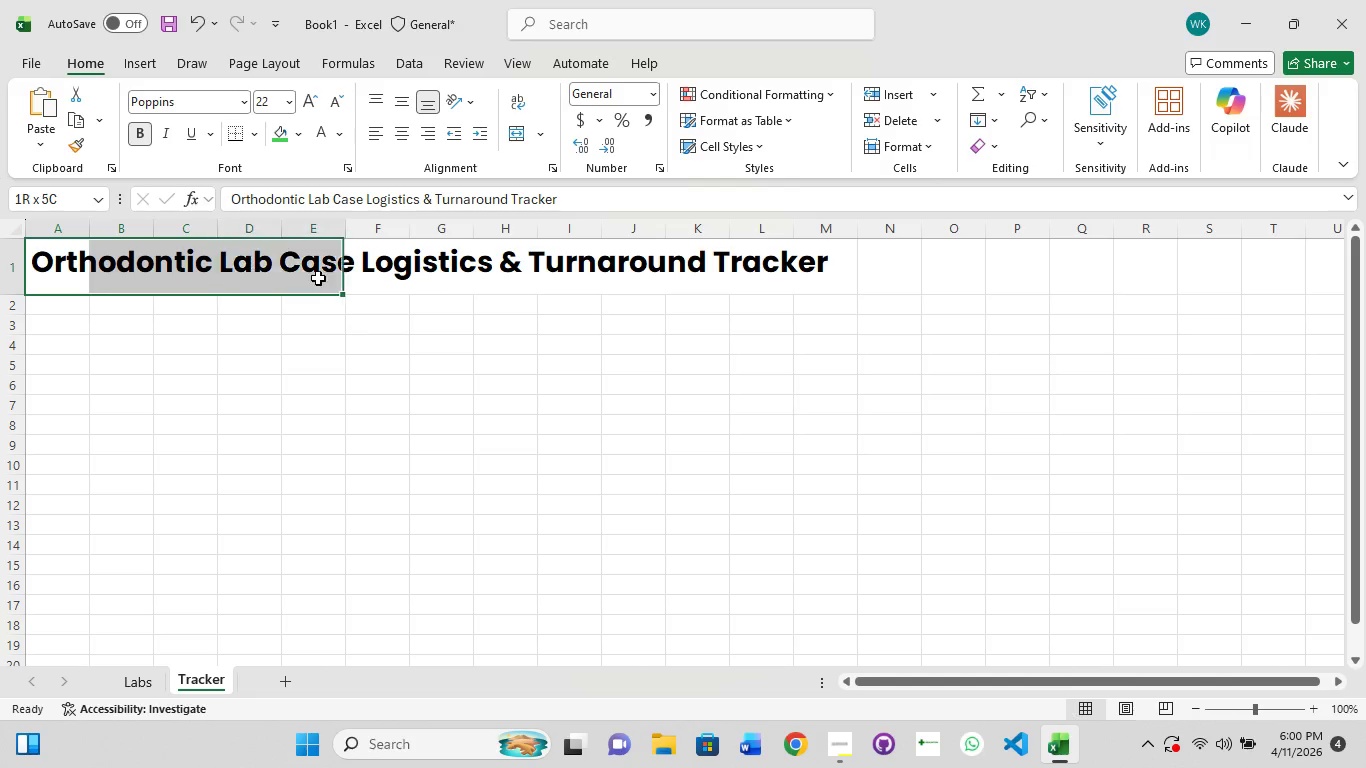 
left_click_drag(start_coordinate=[280, 272], to_coordinate=[329, 279])
 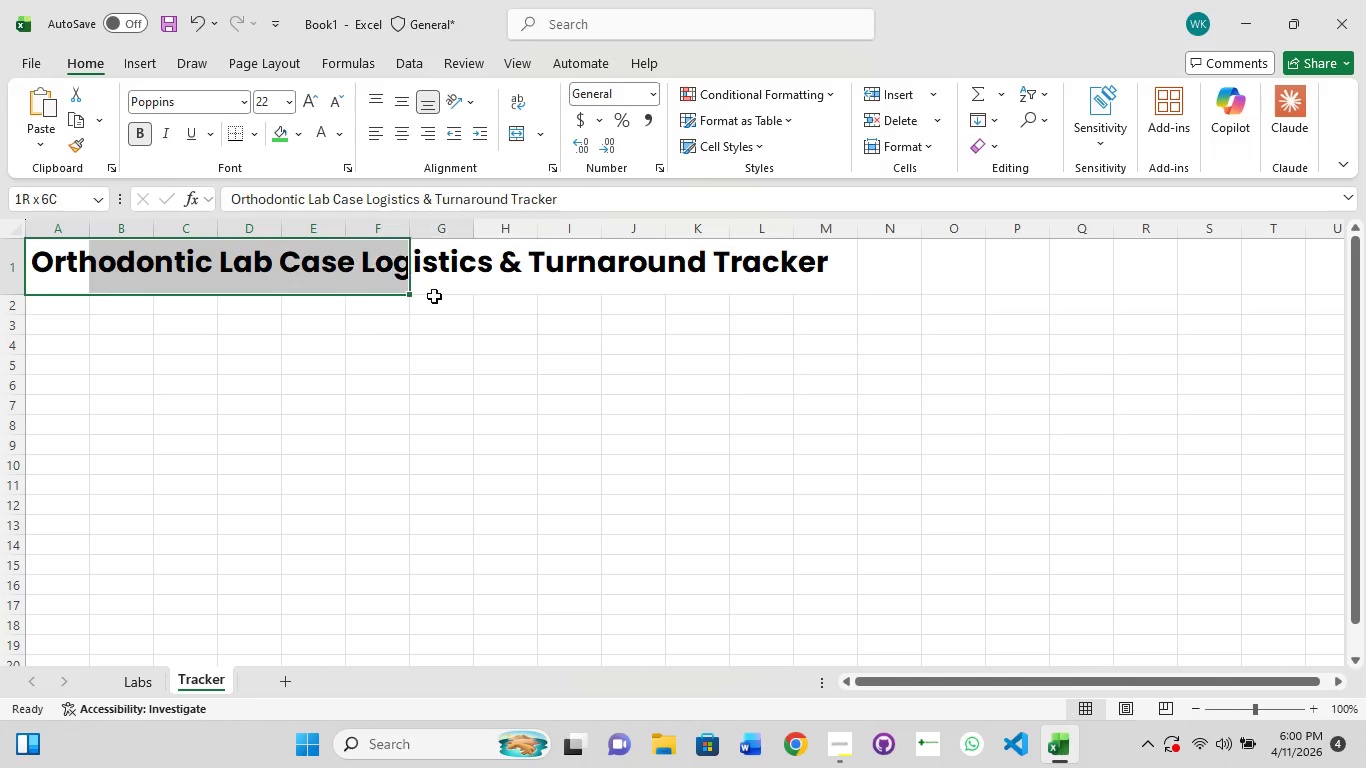 
left_click_drag(start_coordinate=[392, 290], to_coordinate=[444, 297])
 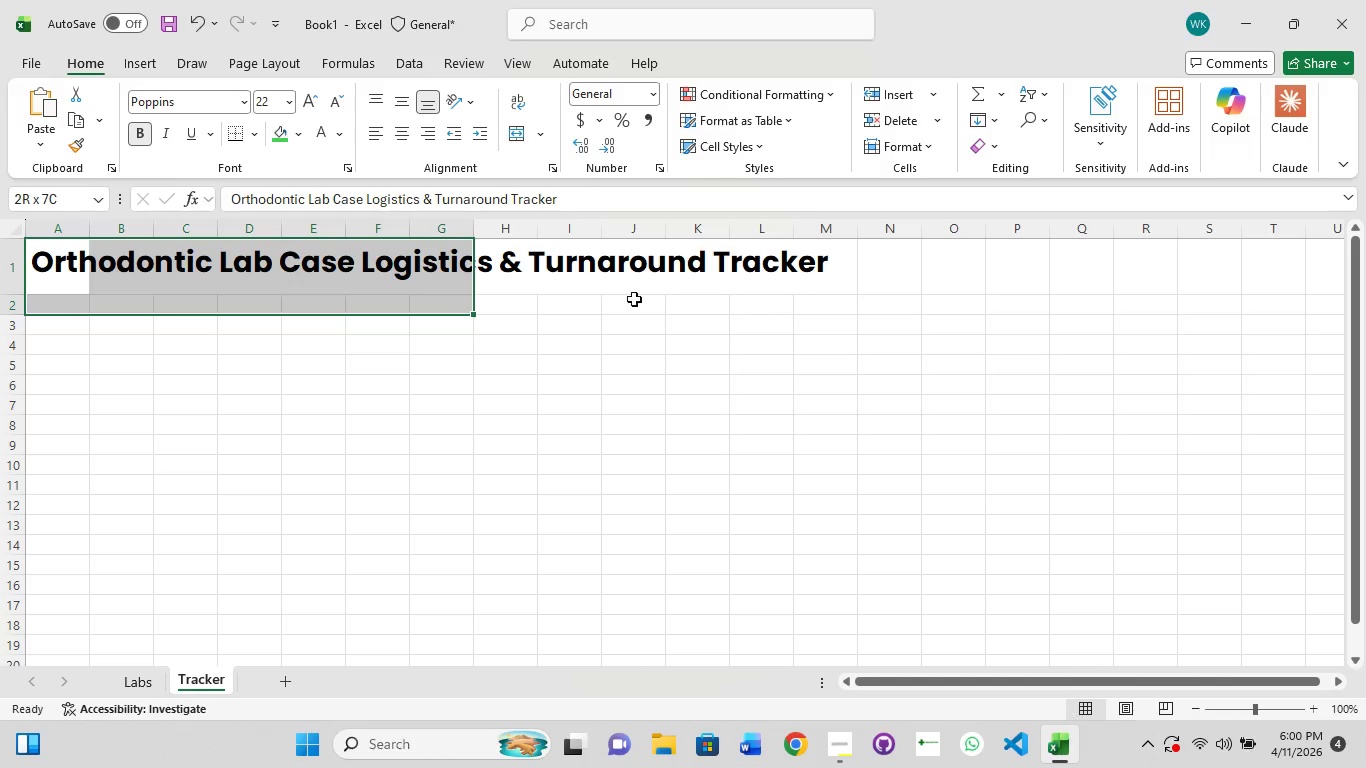 
hold_key(key=ShiftLeft, duration=1.52)
left_click_drag(start_coordinate=[675, 282], to_coordinate=[688, 280])
 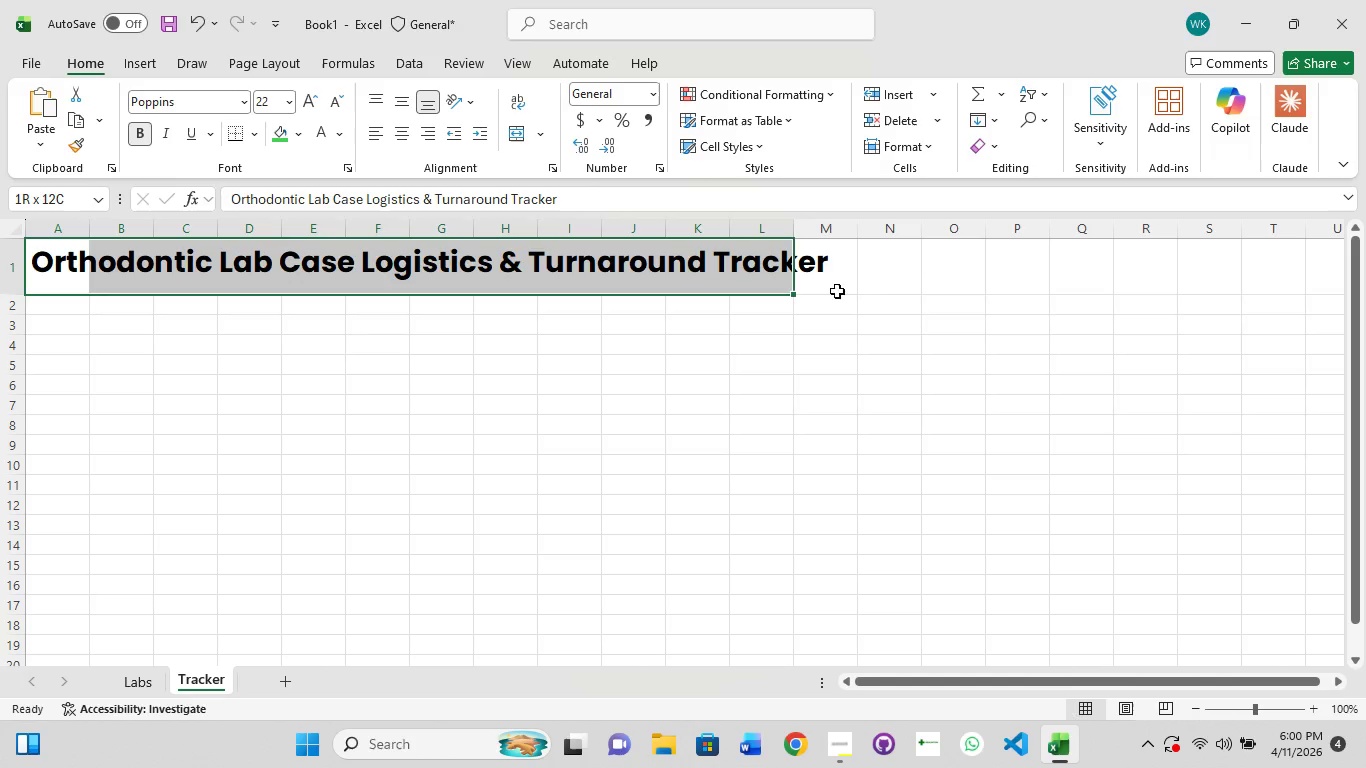 
left_click([889, 295])
 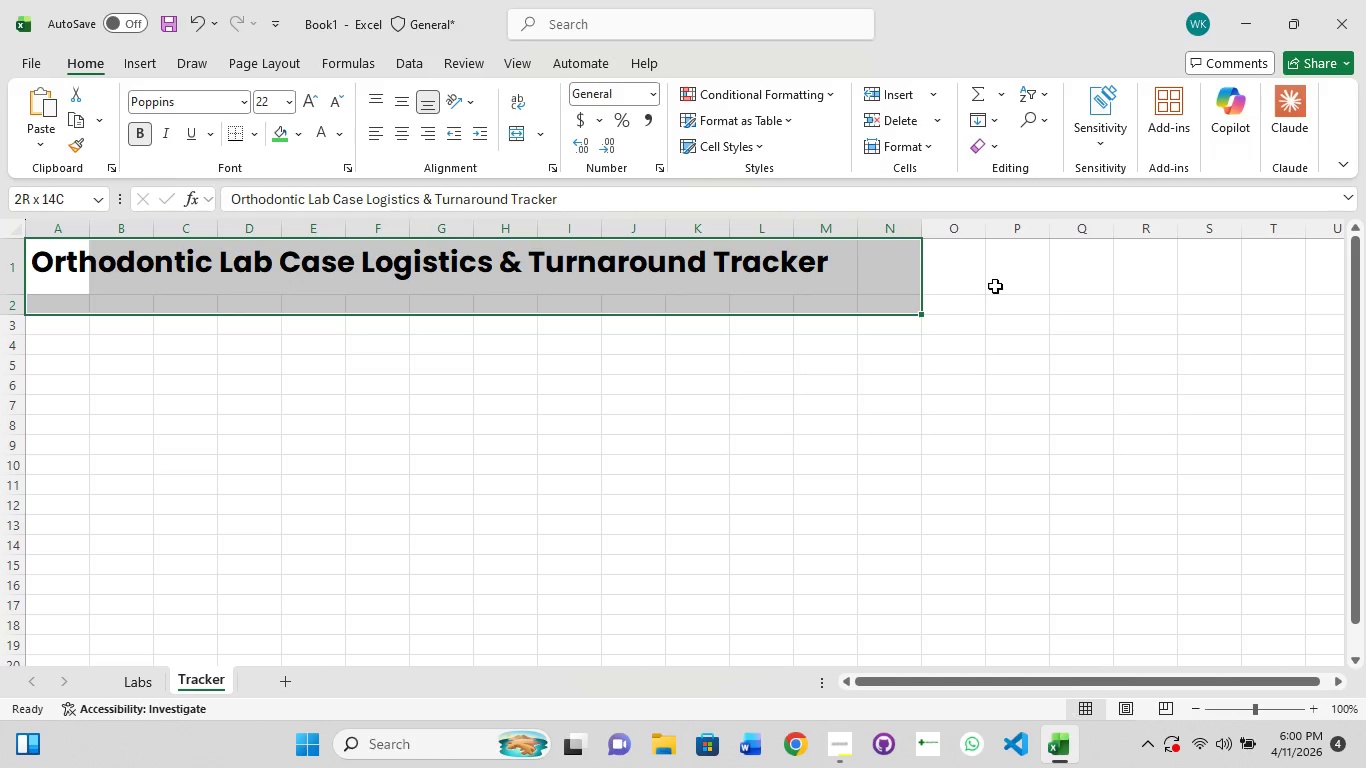 
hold_key(key=ShiftLeft, duration=1.51)
left_click_drag(start_coordinate=[1093, 285], to_coordinate=[1098, 285])
 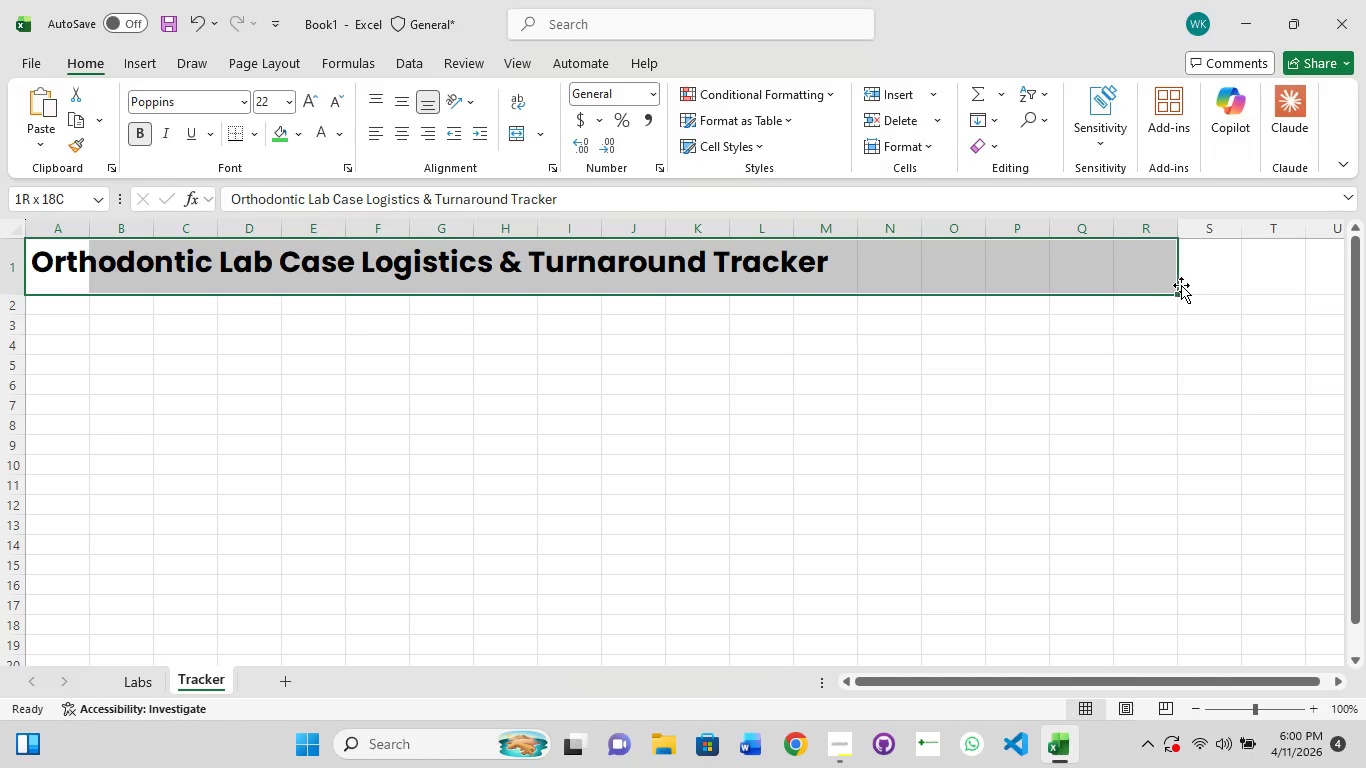 
hold_key(key=ShiftLeft, duration=1.25)
left_click([1239, 285])
 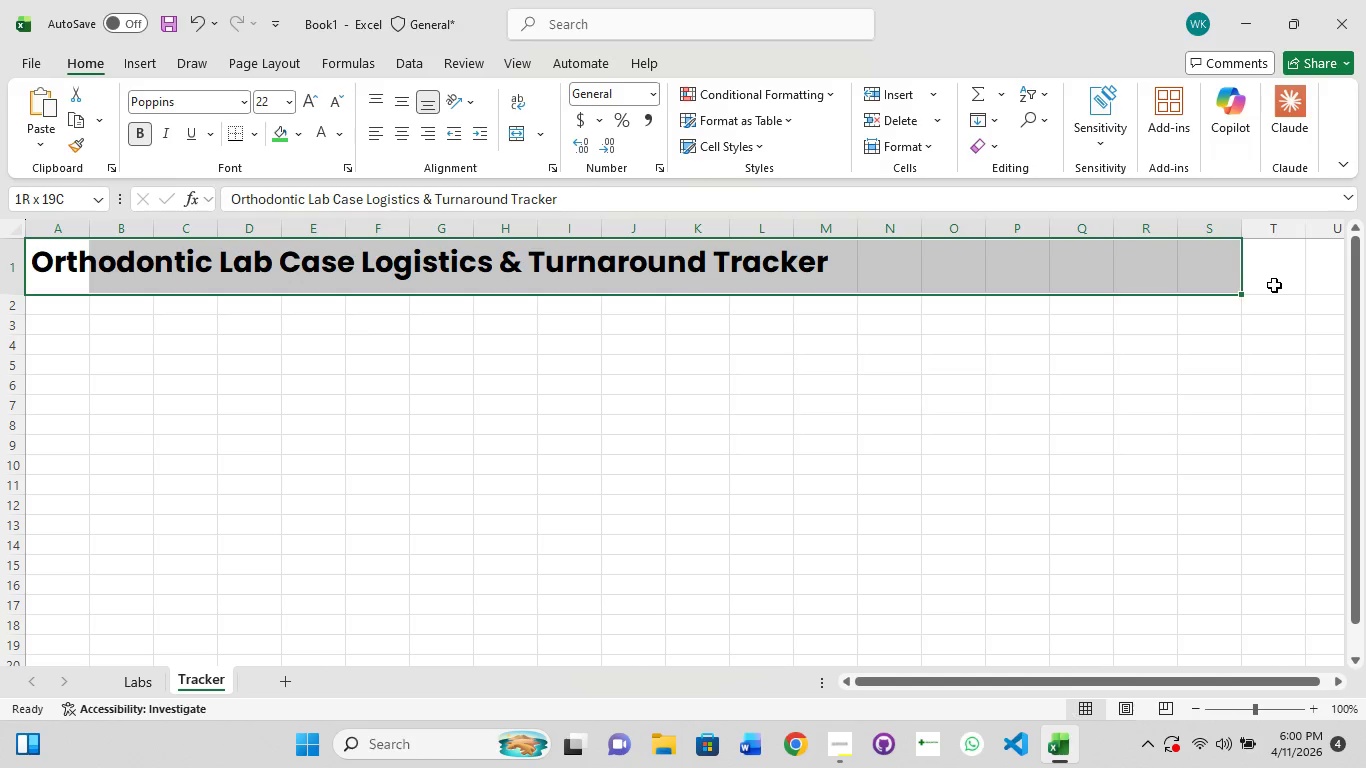 
left_click([1274, 285])
 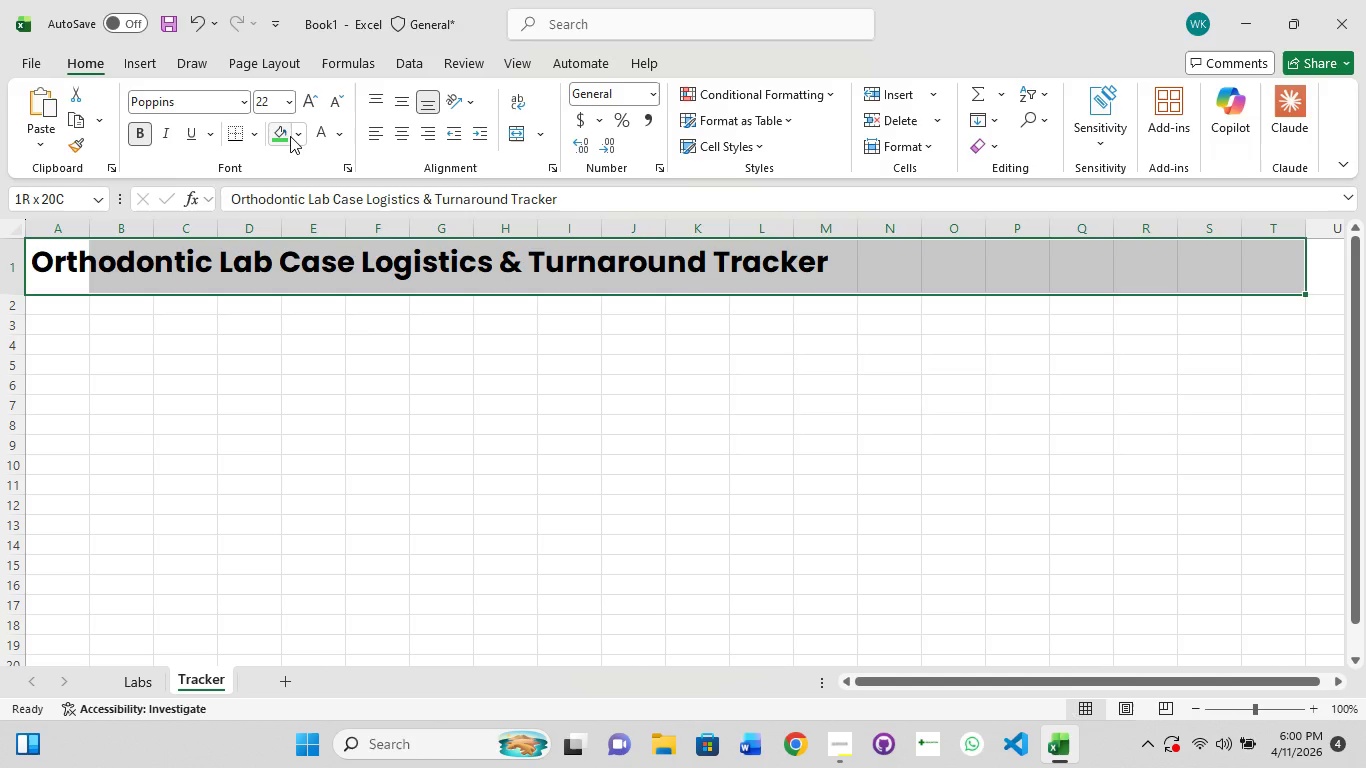 
left_click([290, 136])
 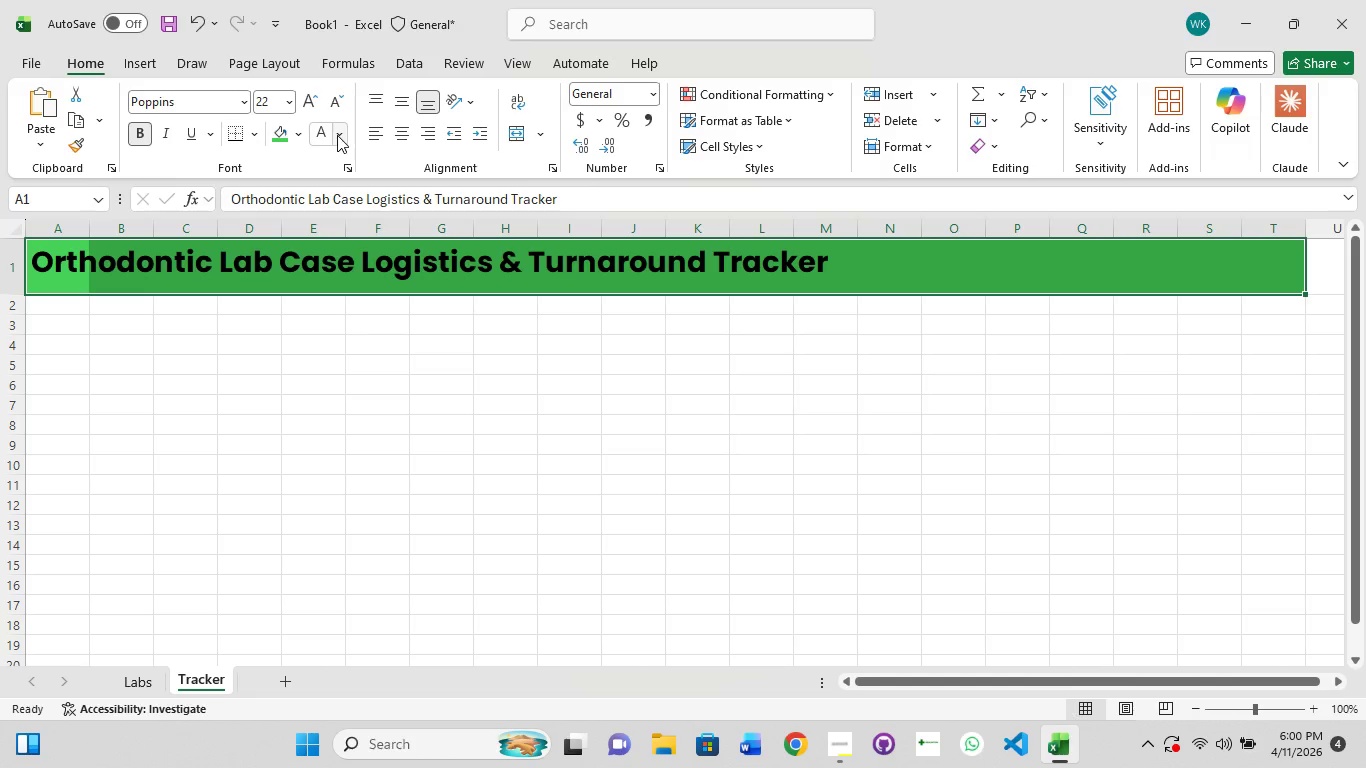 
left_click([325, 133])
 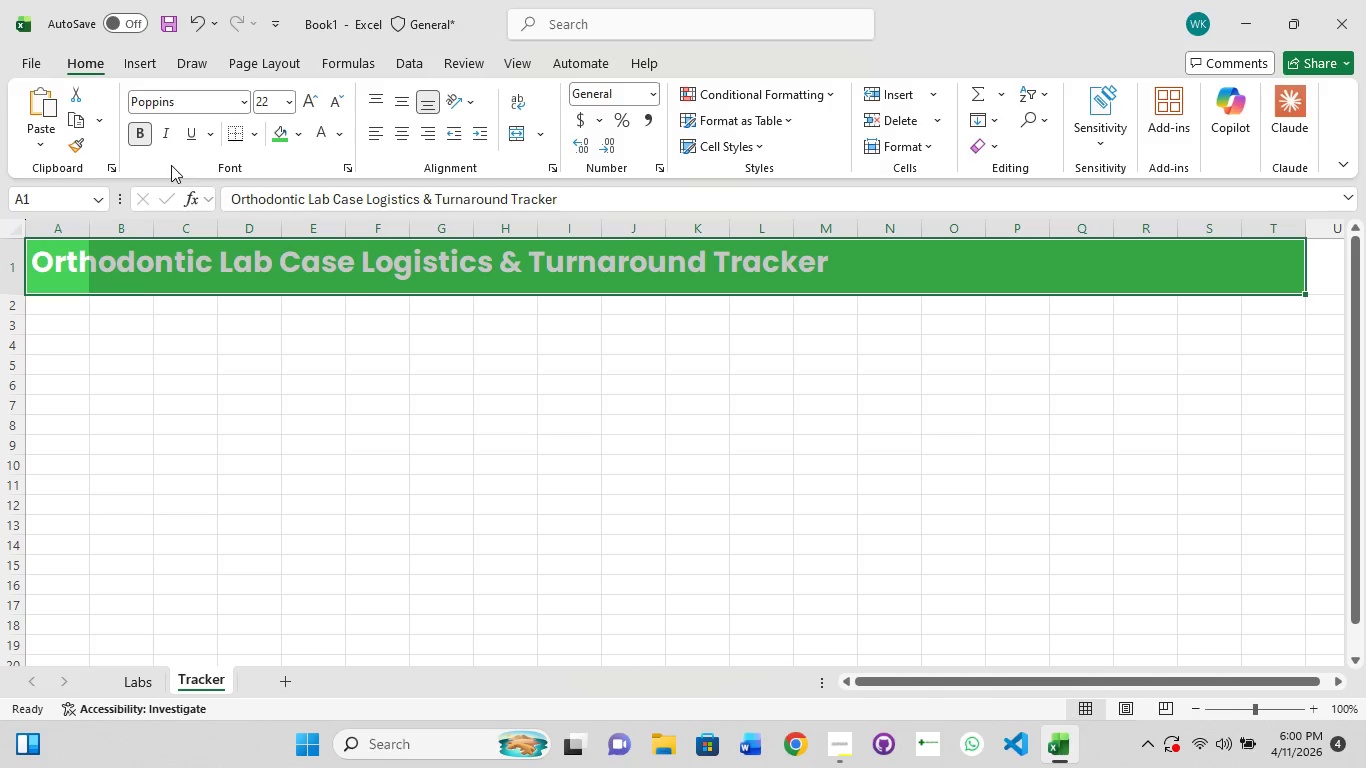 
key(Control+1)
 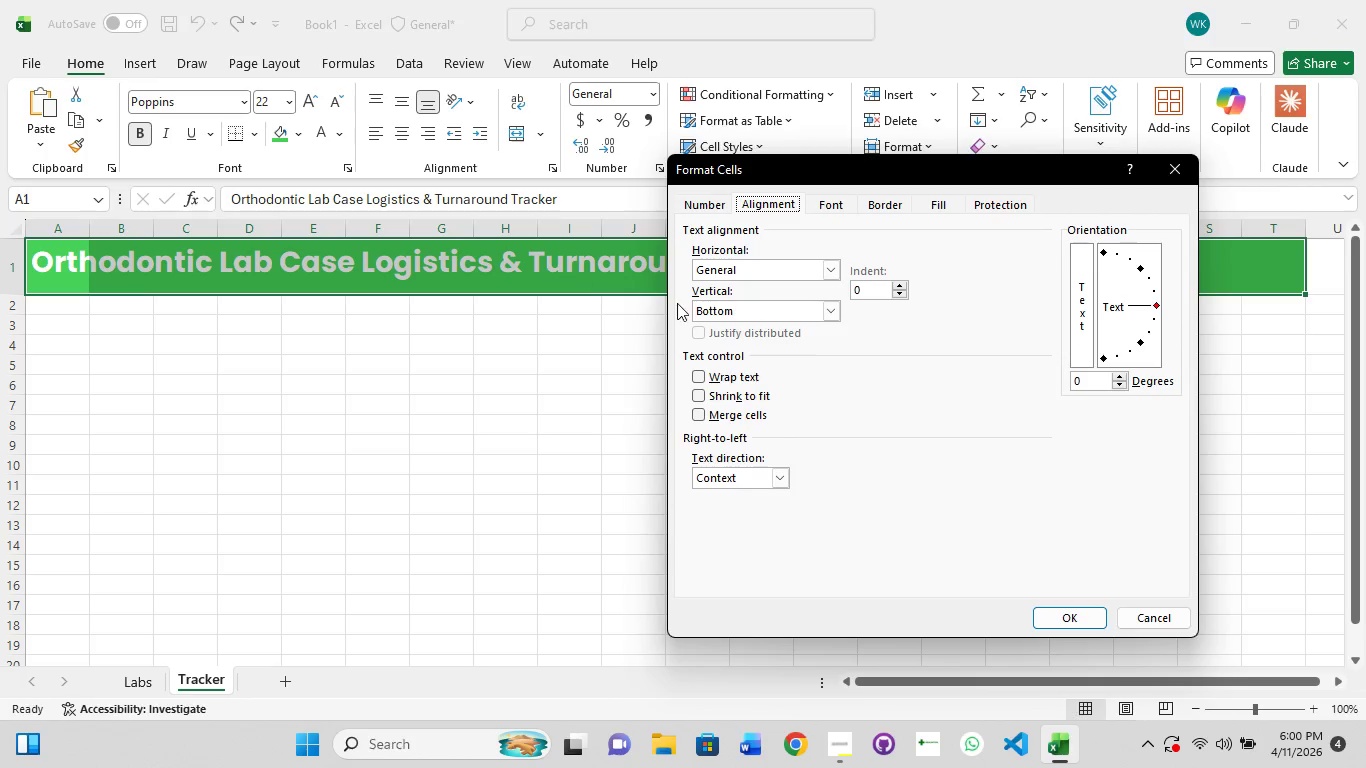 
left_click([825, 278])
 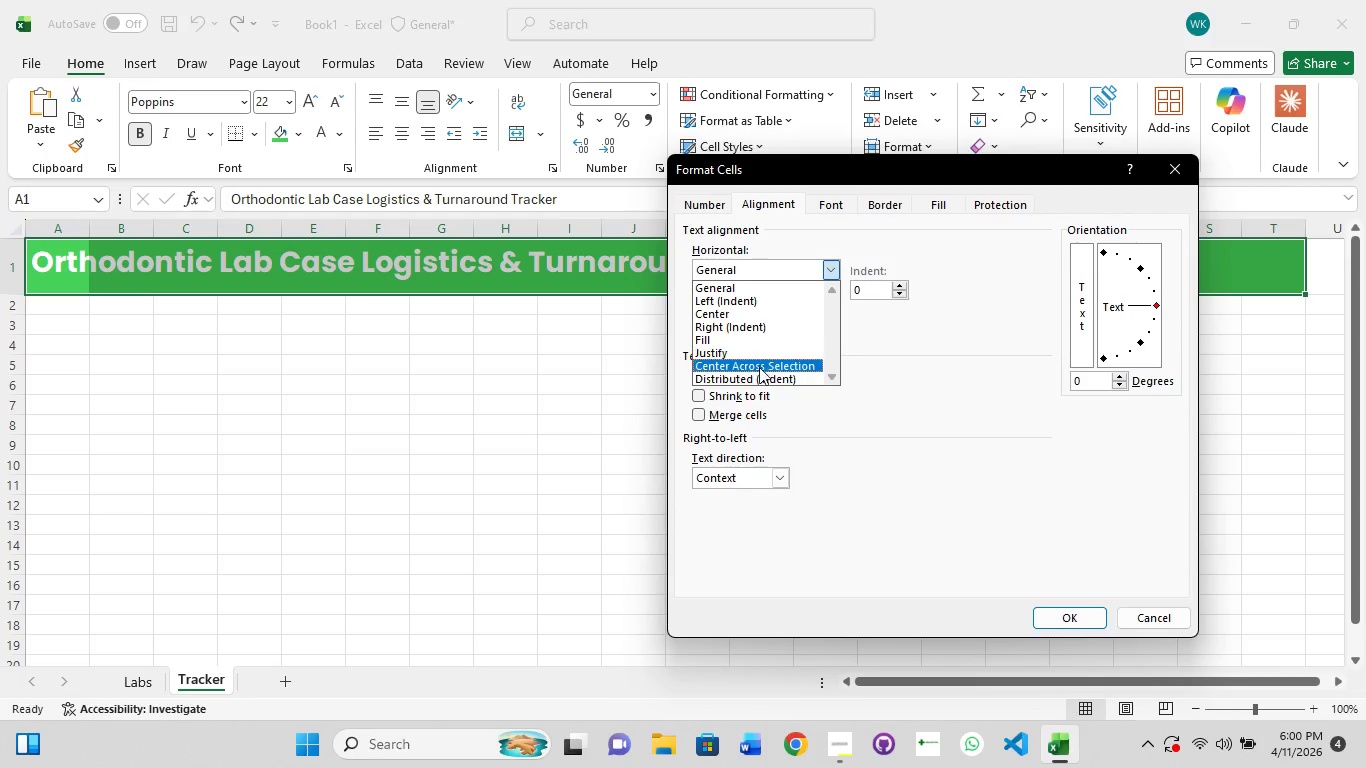 
left_click([759, 369])
 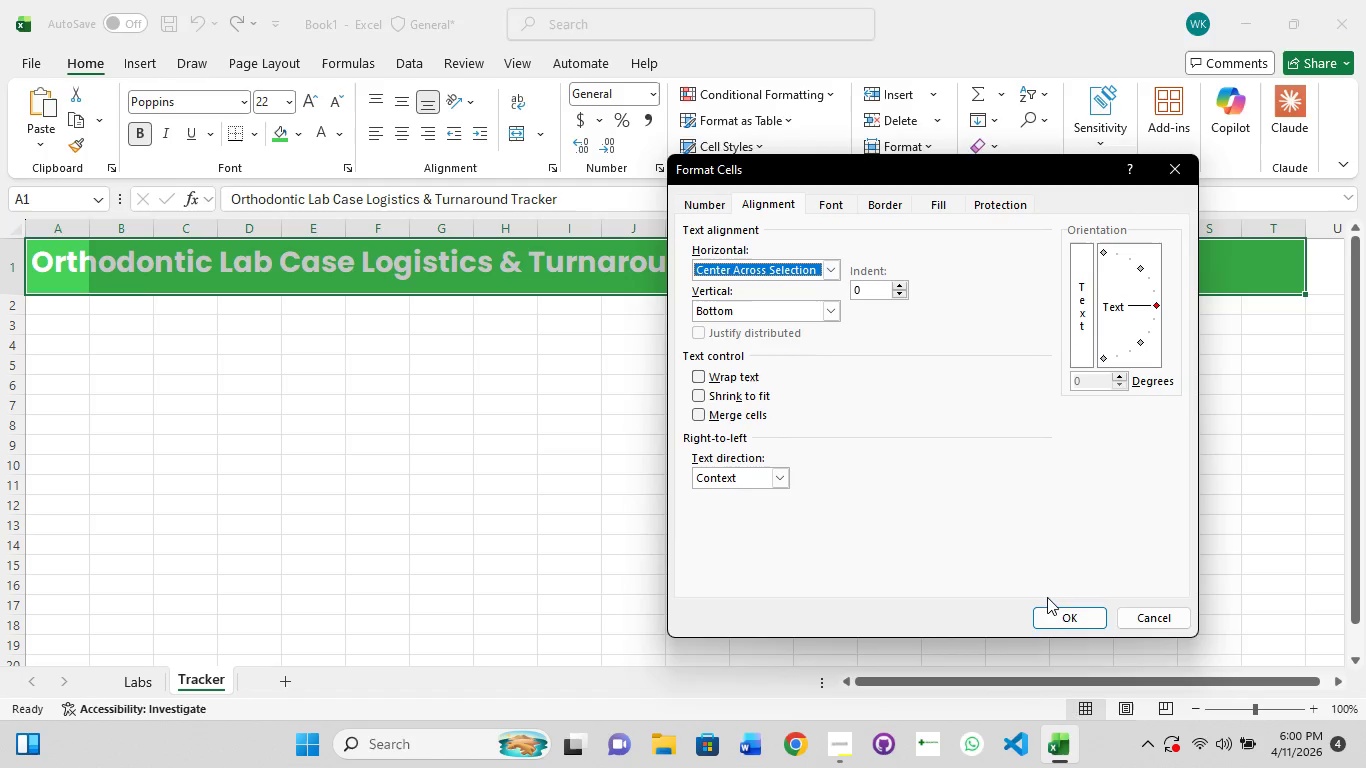 
left_click([1056, 621])
 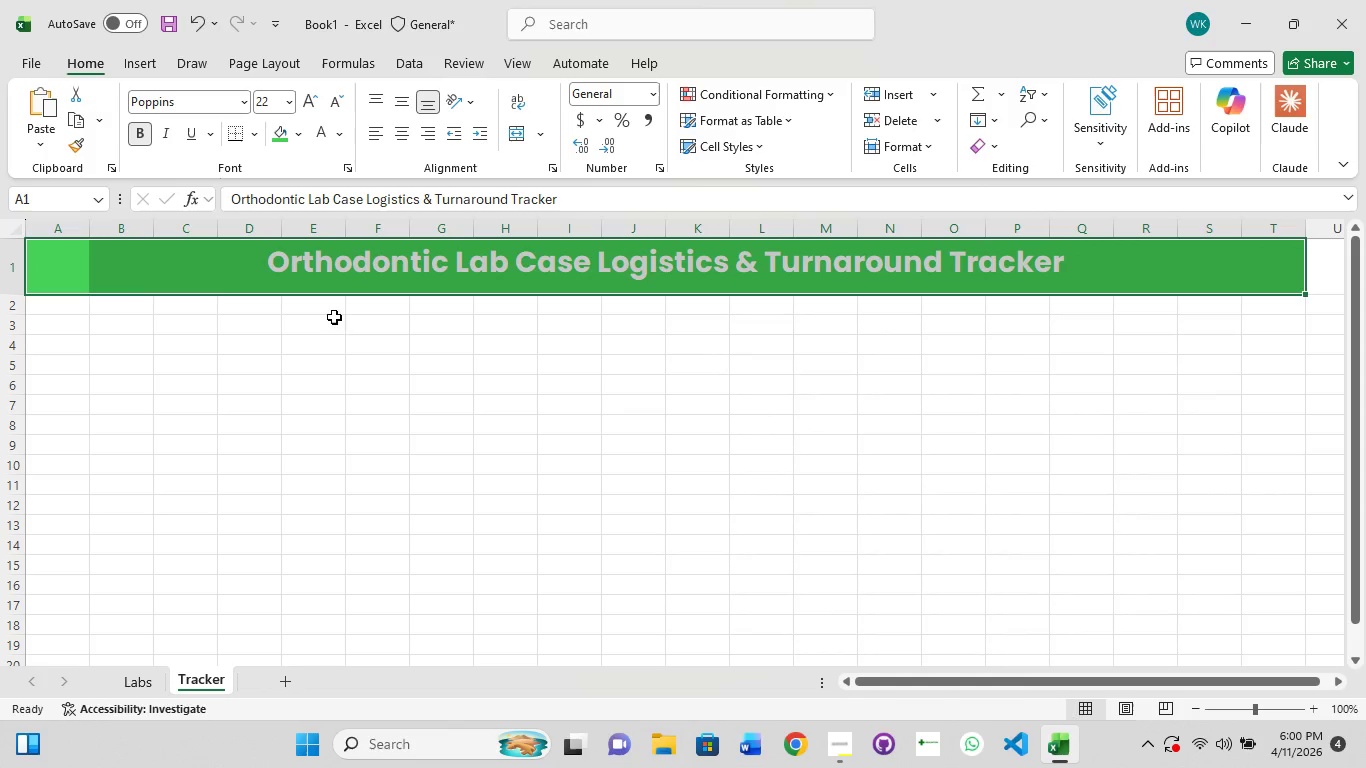 
left_click([238, 284])
 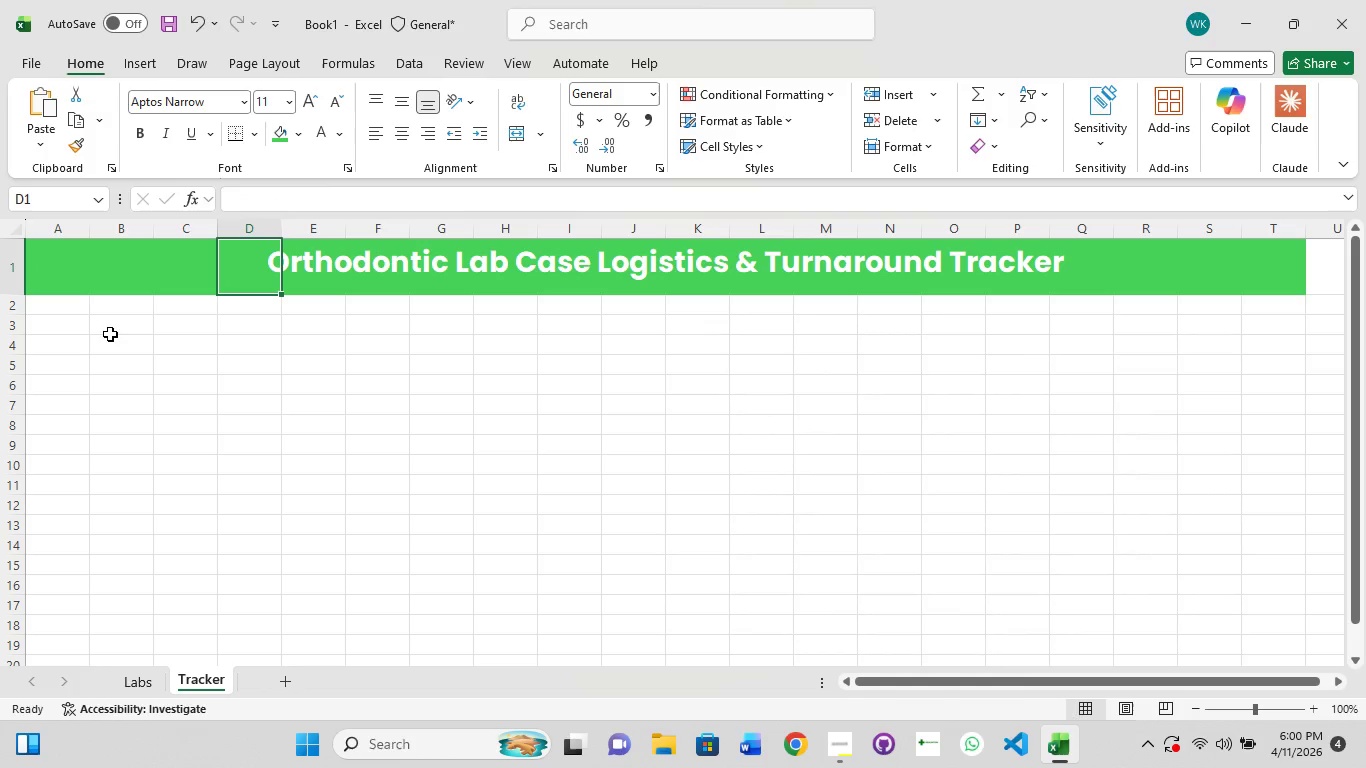 
left_click([82, 313])
 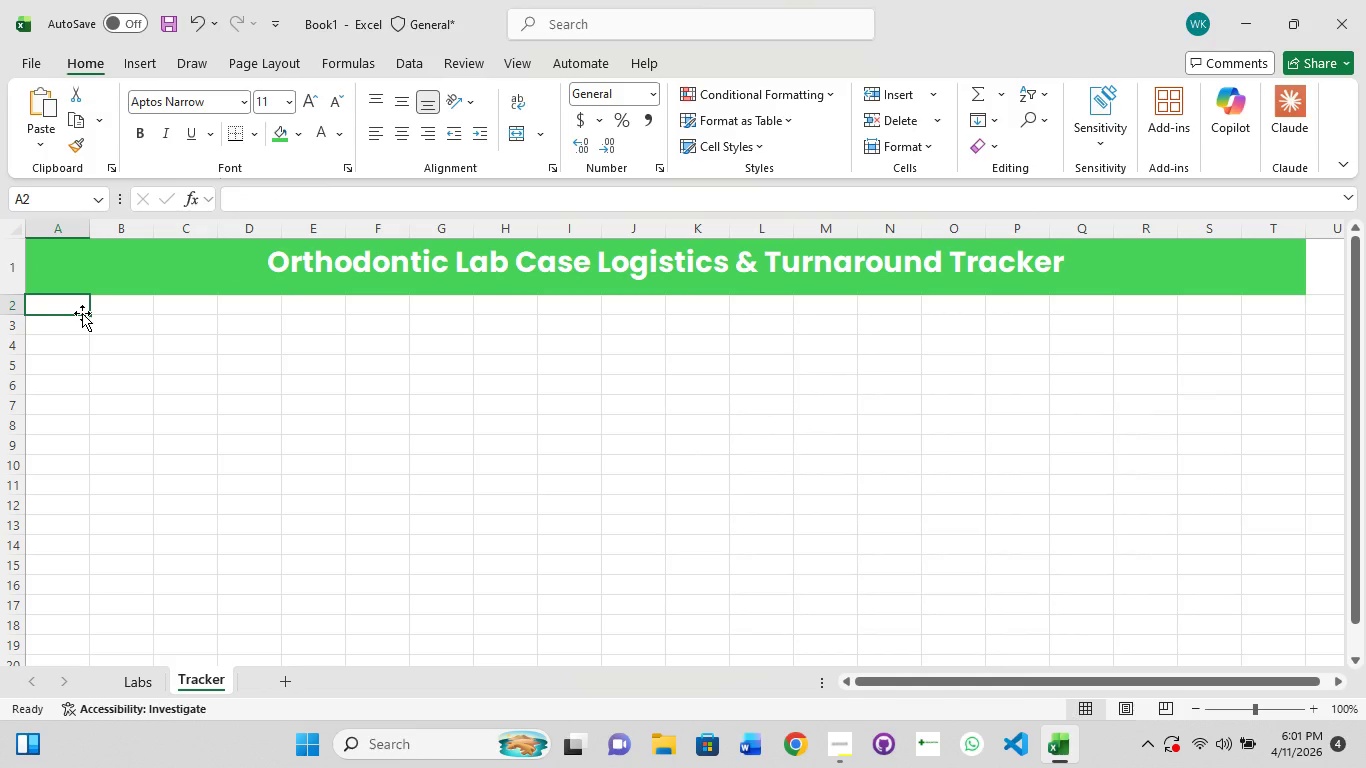 
wait(12.16)
 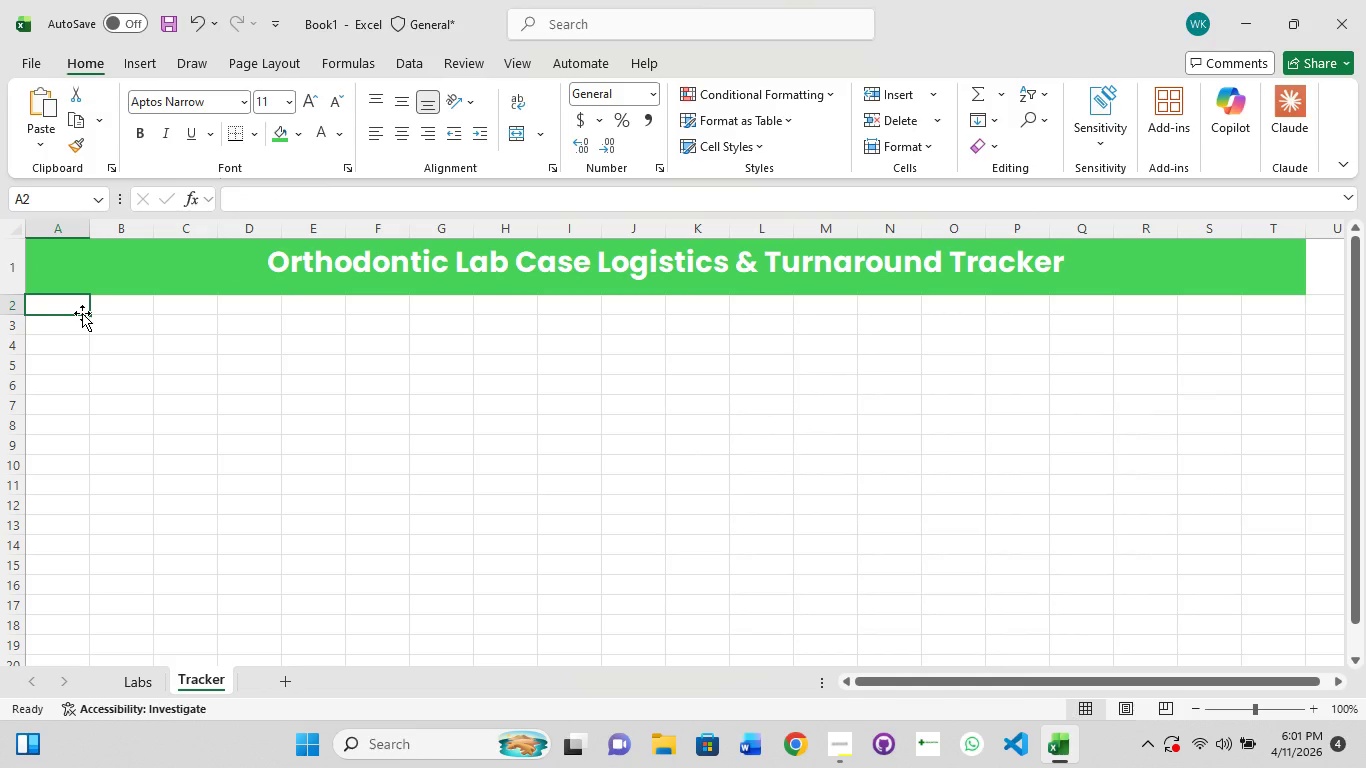 
left_click([55, 311])
 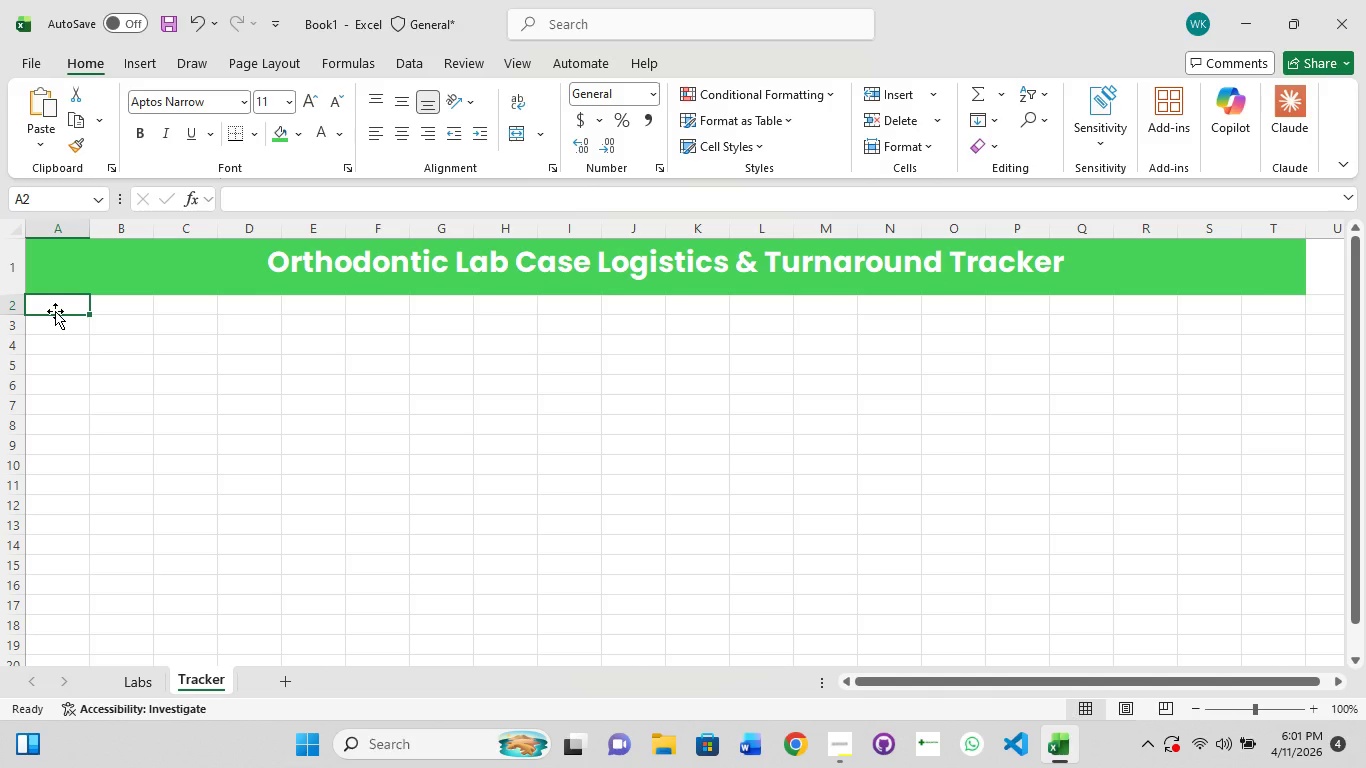 
wait(12.03)
 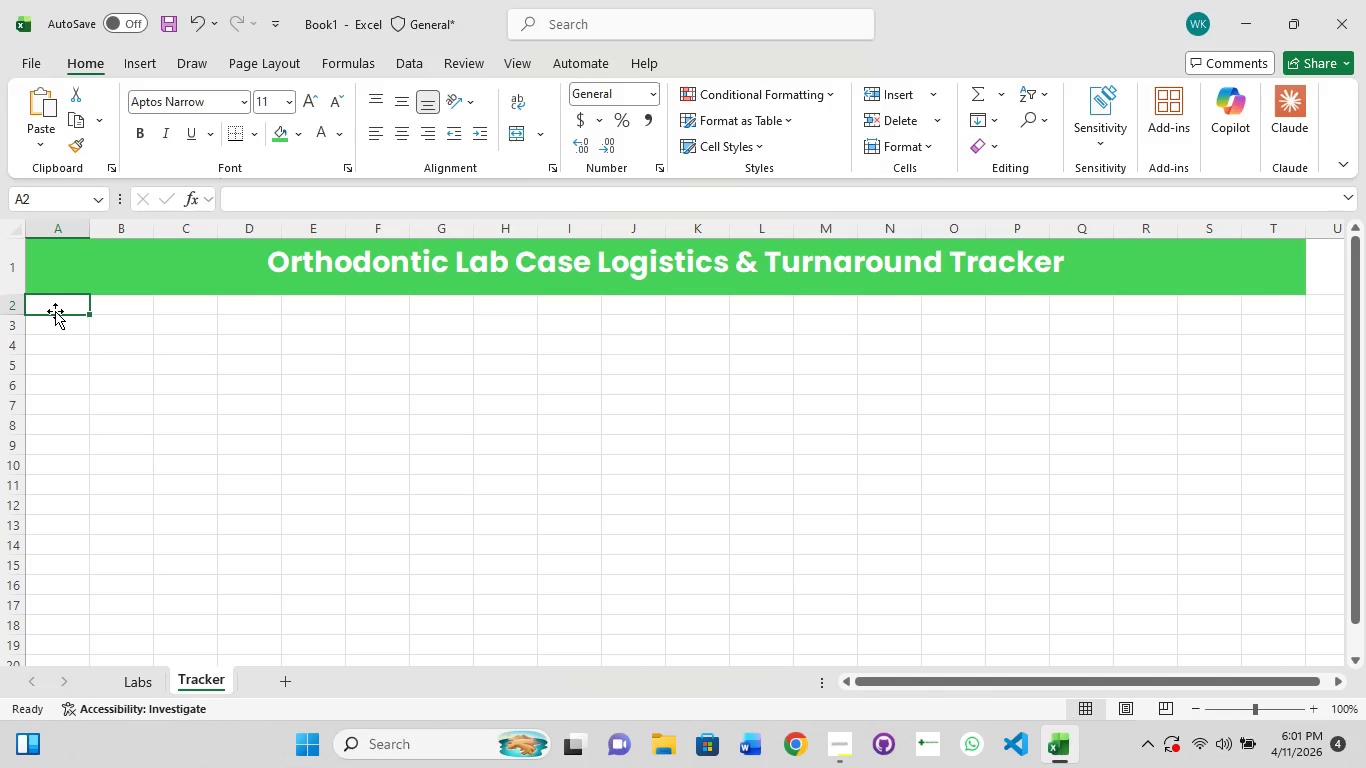 
double_click([50, 303])
 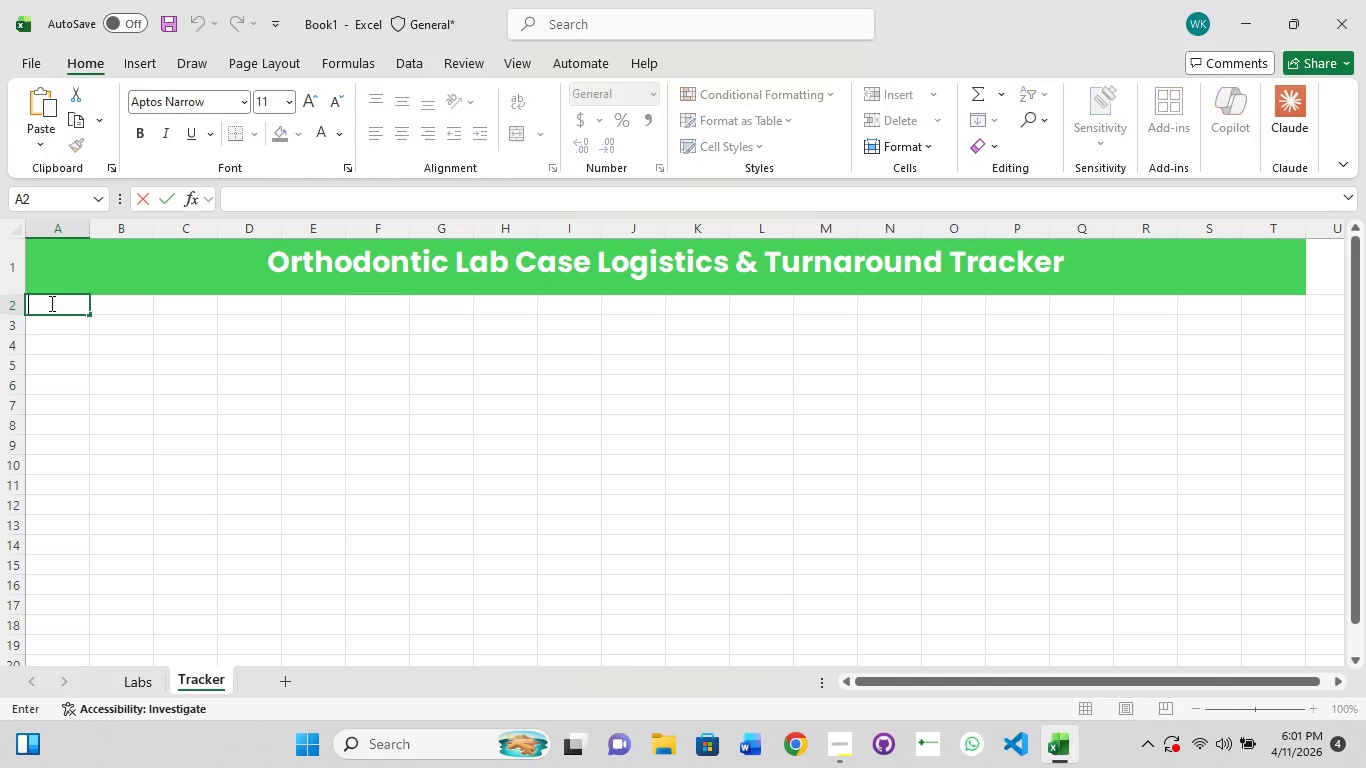 
triple_click([50, 303])
 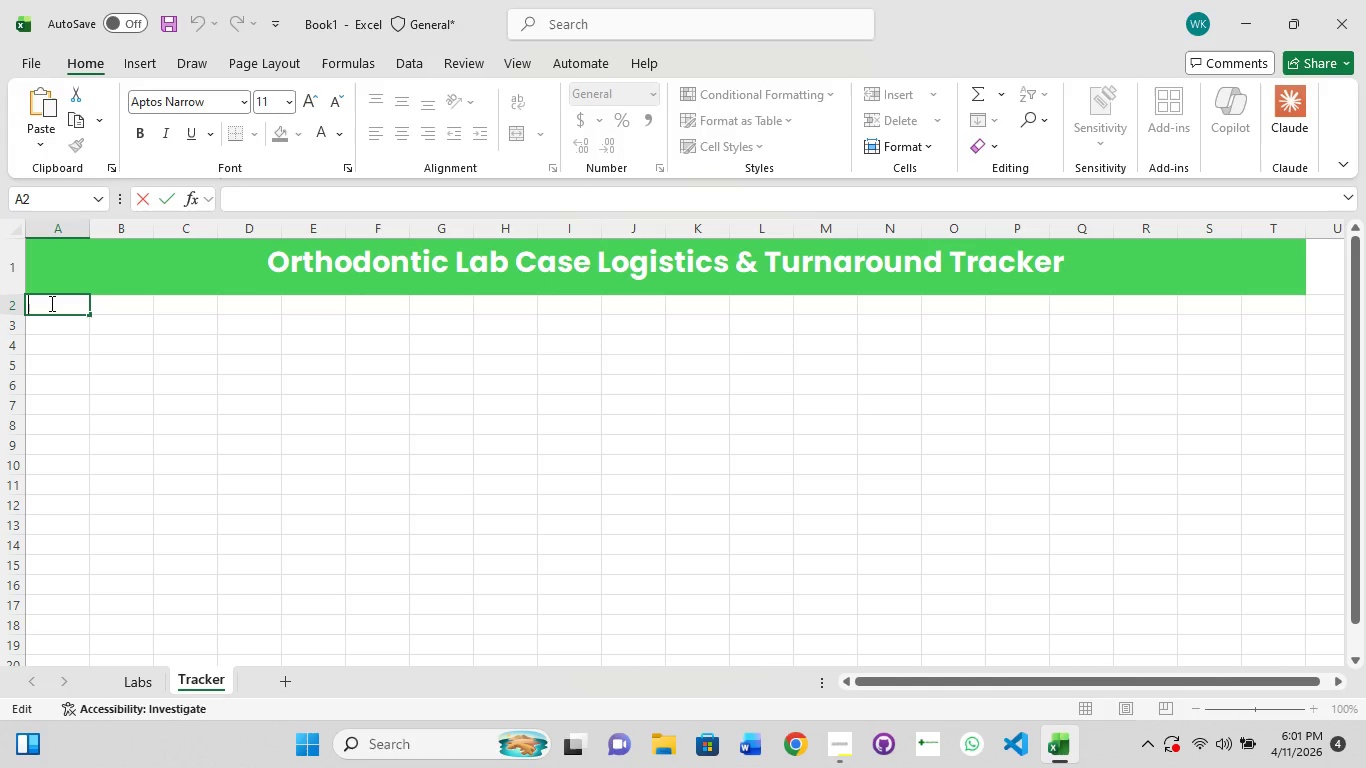 
type(Patient Initials)
 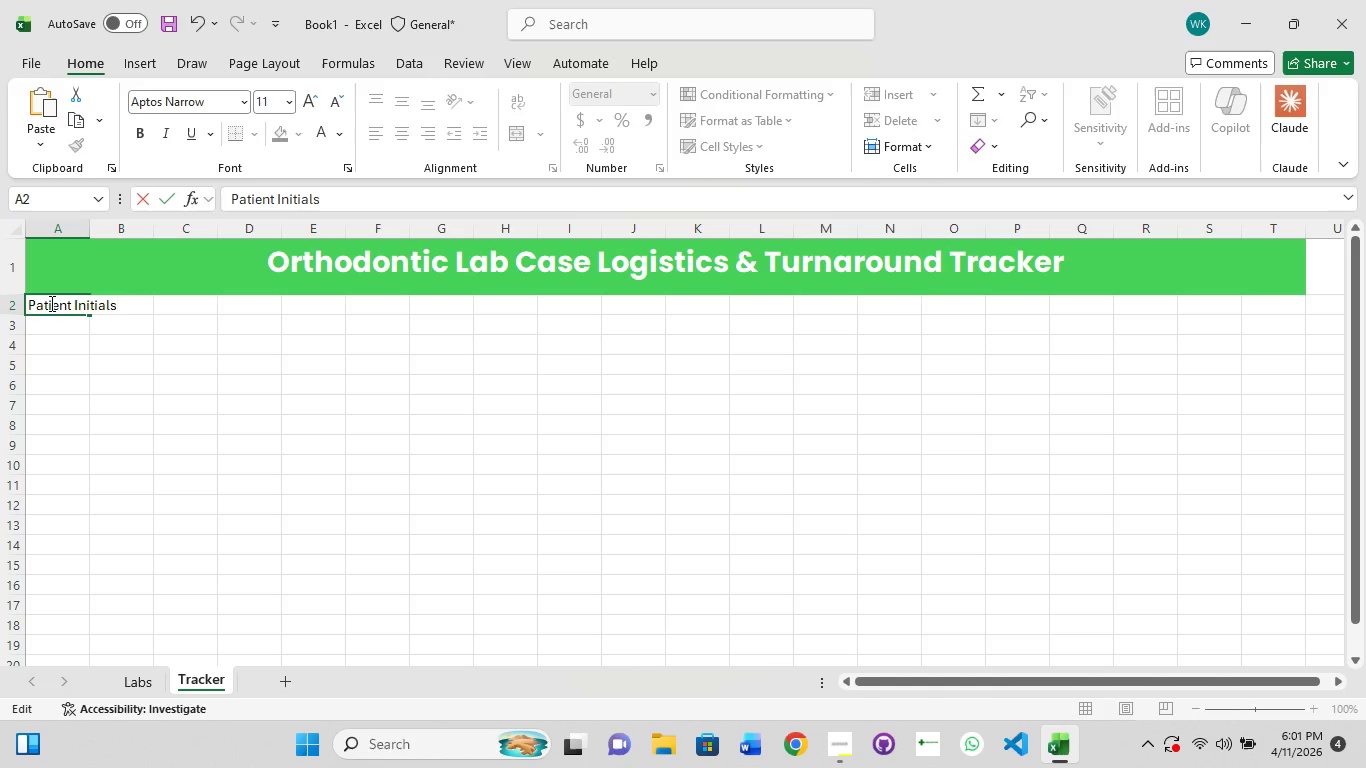 
triple_click([89, 232])
 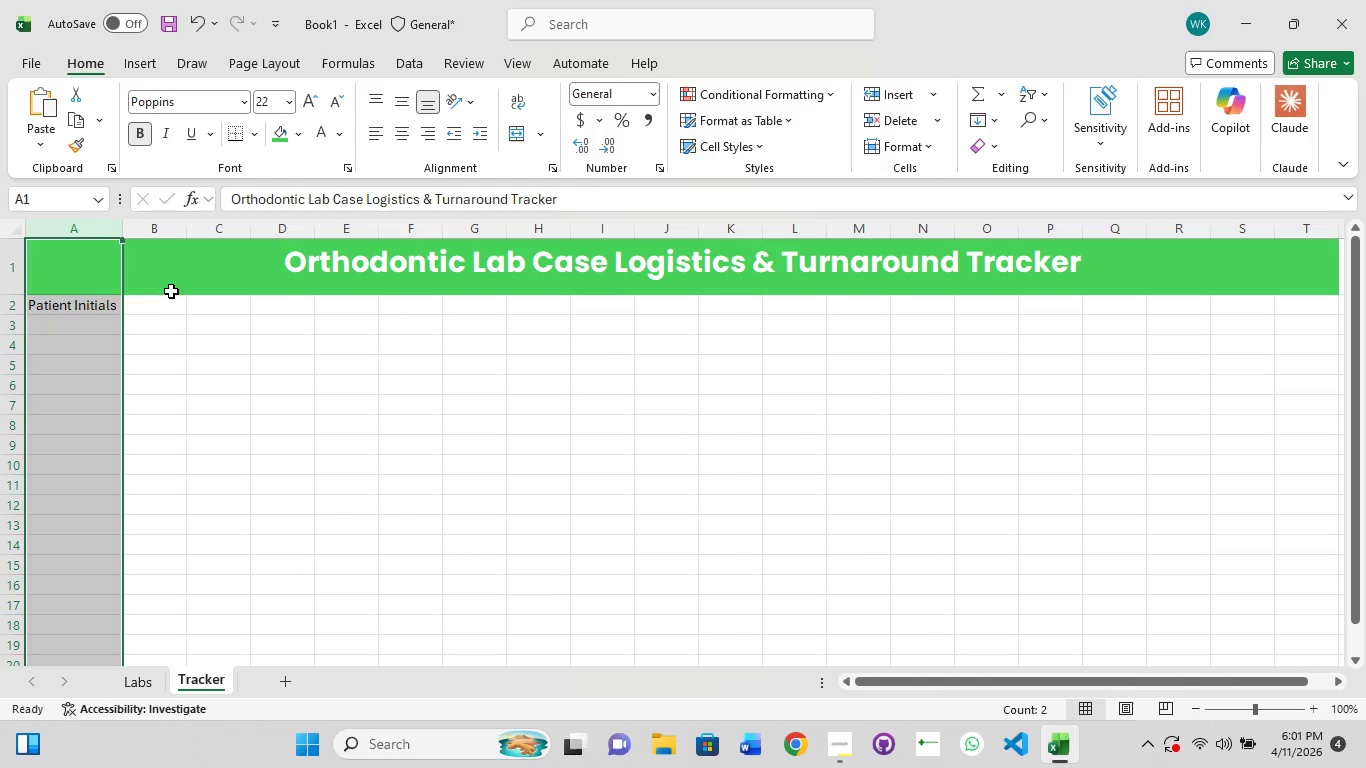 
left_click([165, 299])
 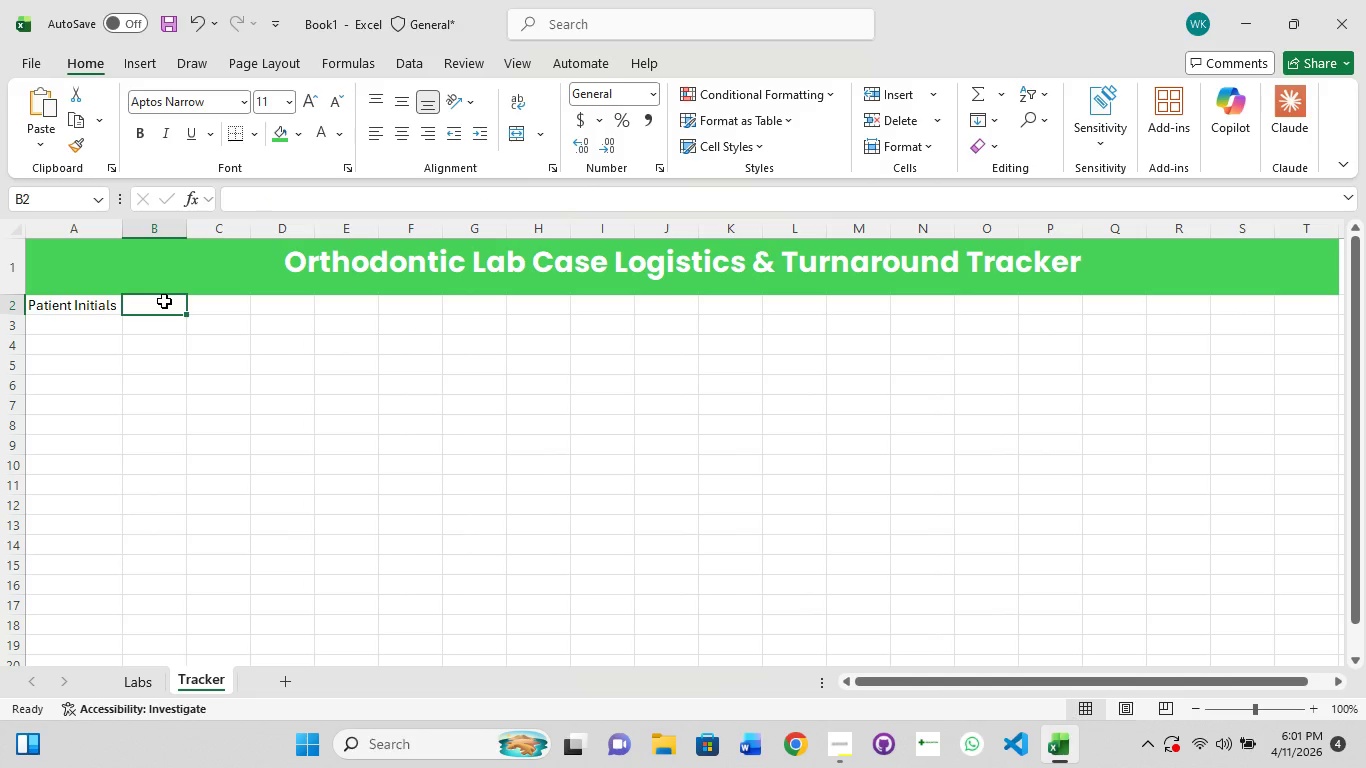 
left_click([164, 301])
 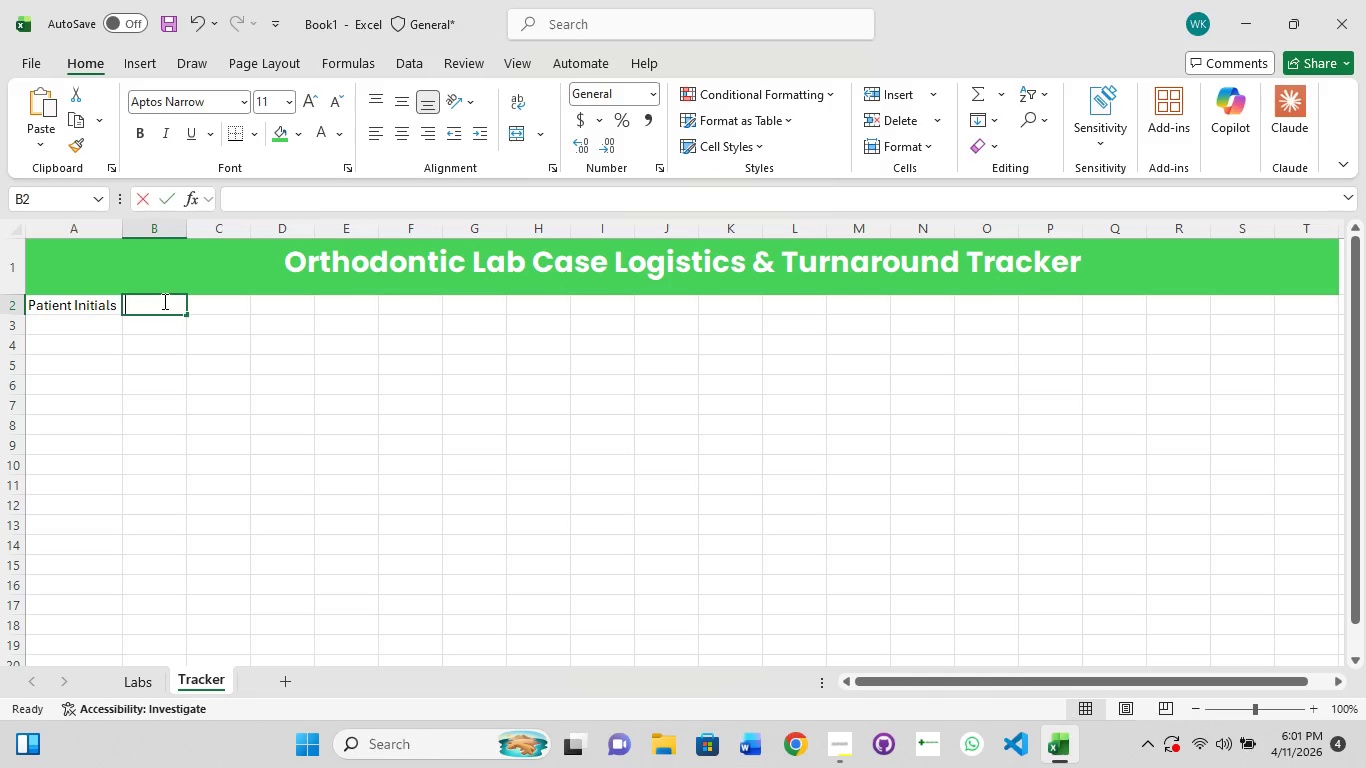 
double_click([163, 301])
 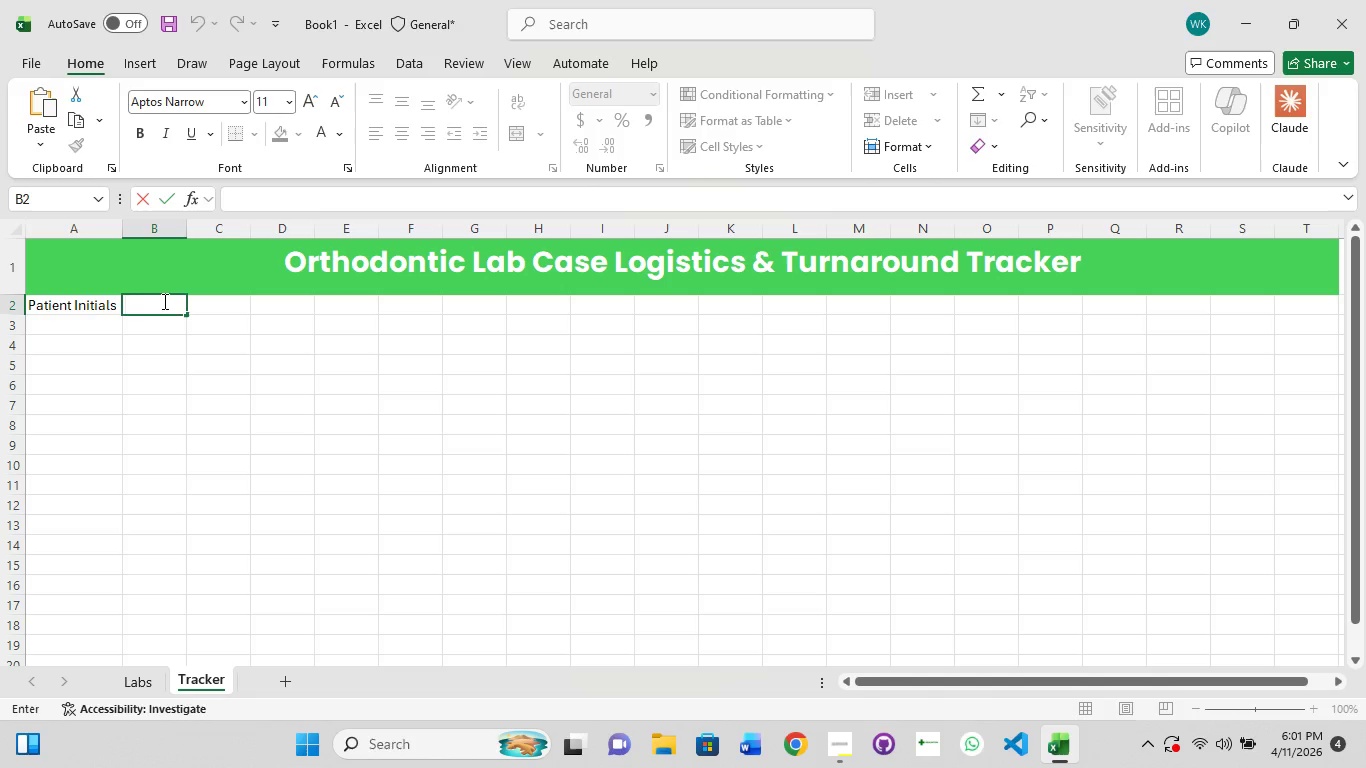 
type(Lab )
 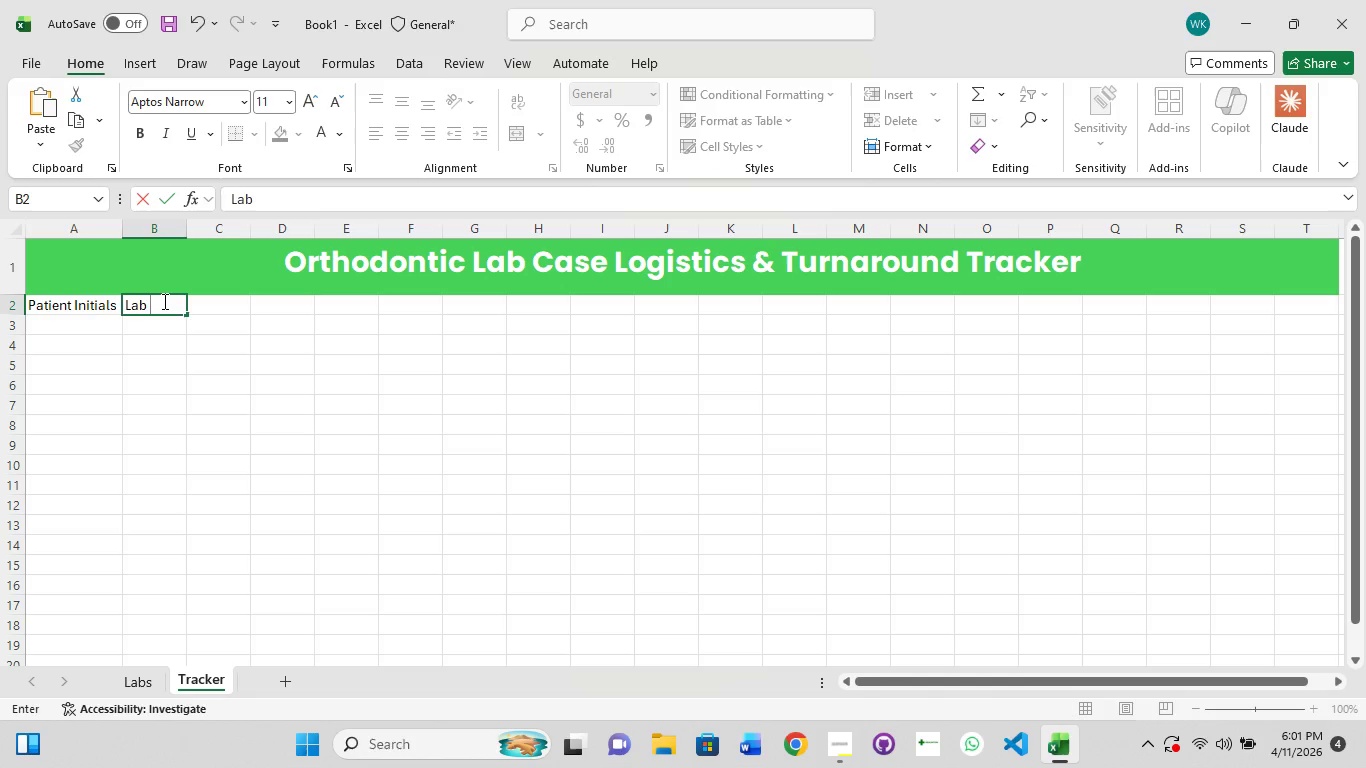 
wait(7.81)
 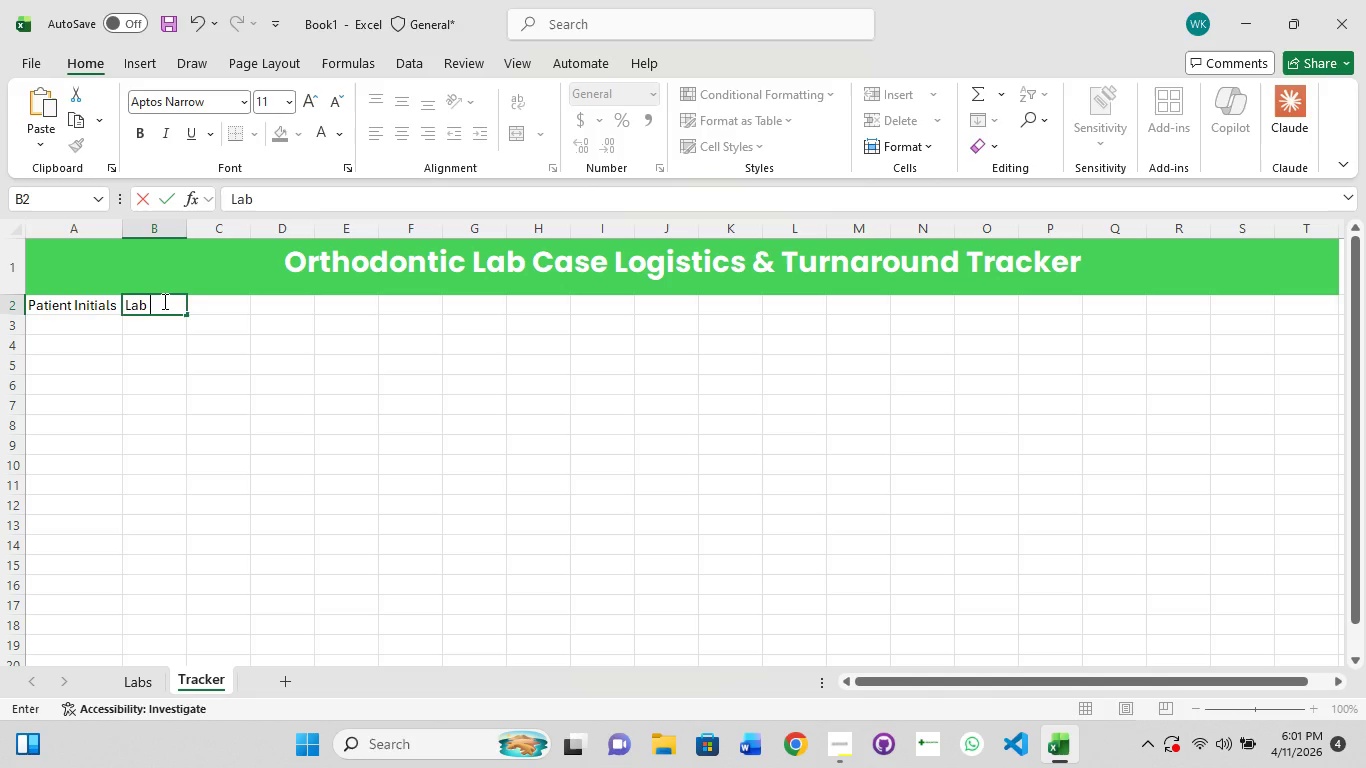 
type(Name)
 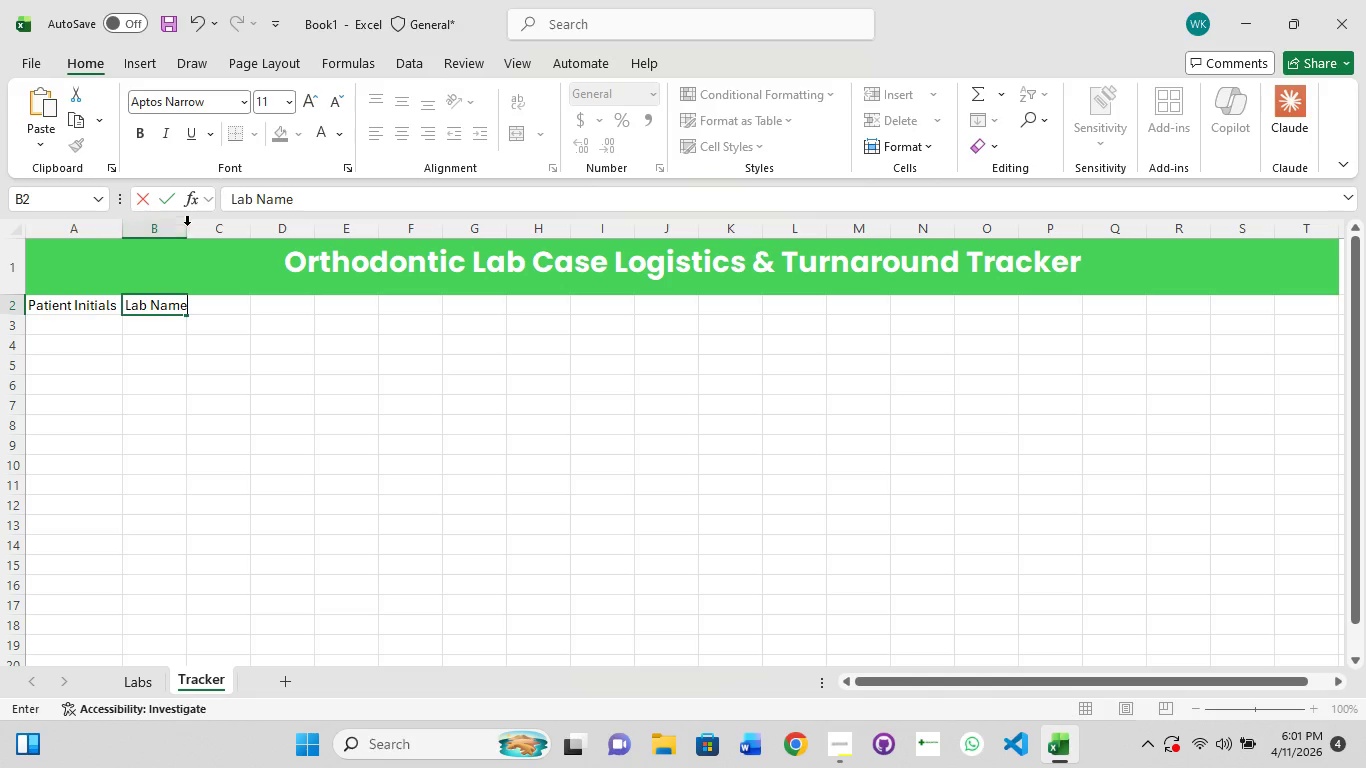 
left_click([188, 241])
 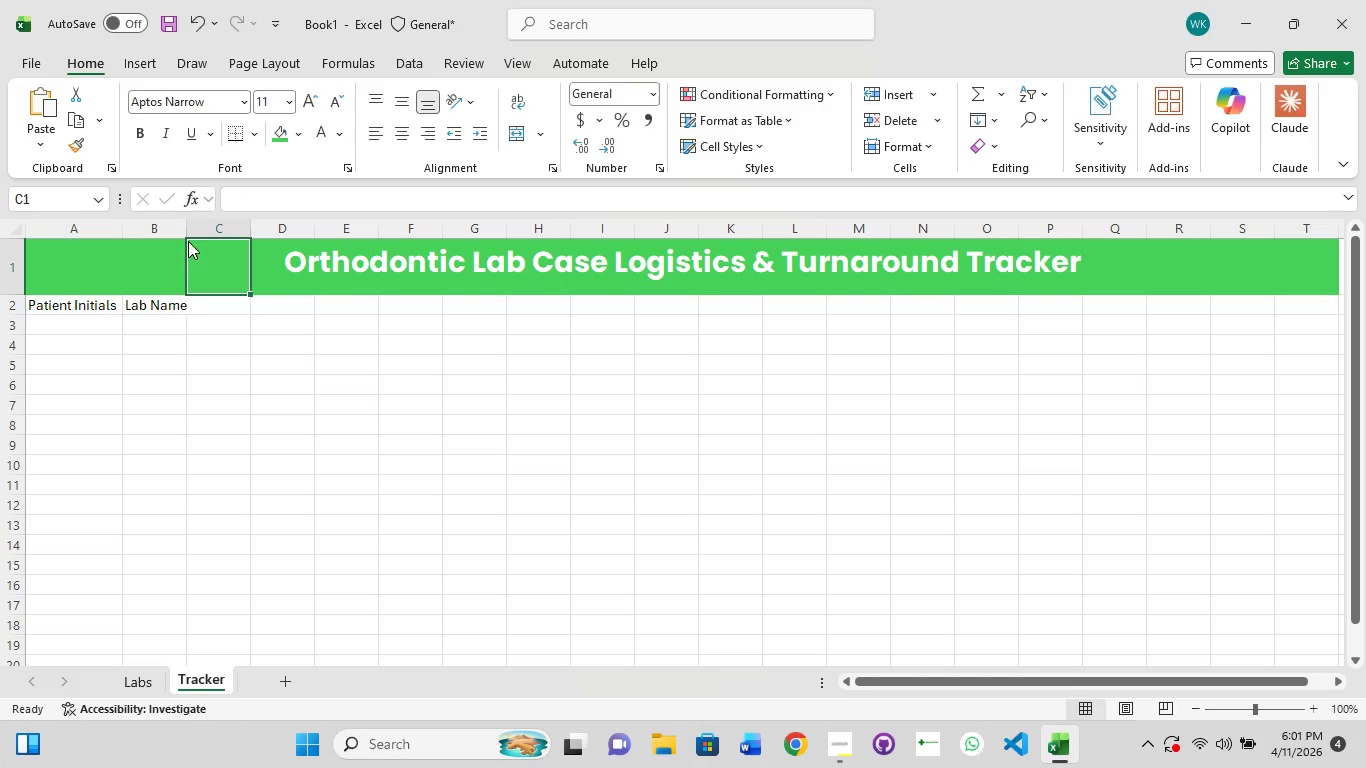 
left_click([188, 241])
 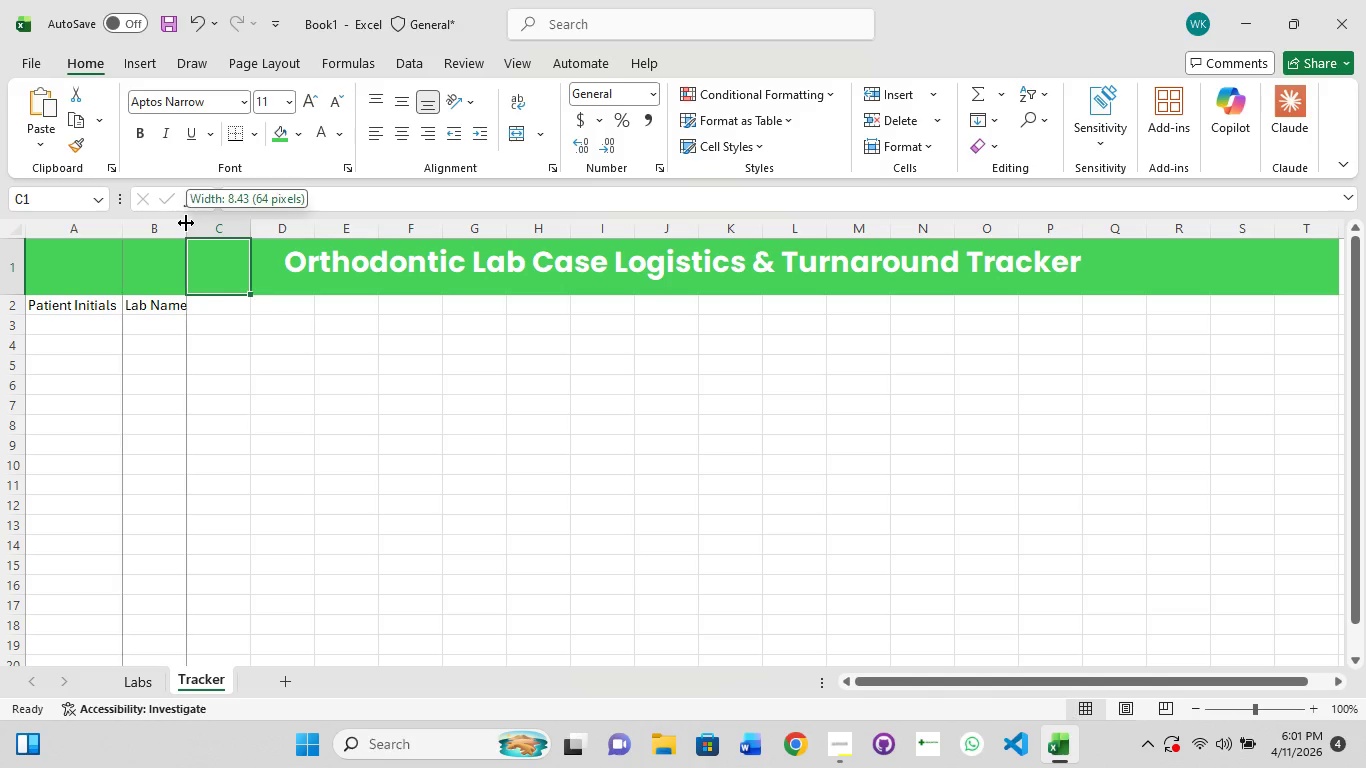 
double_click([186, 223])
 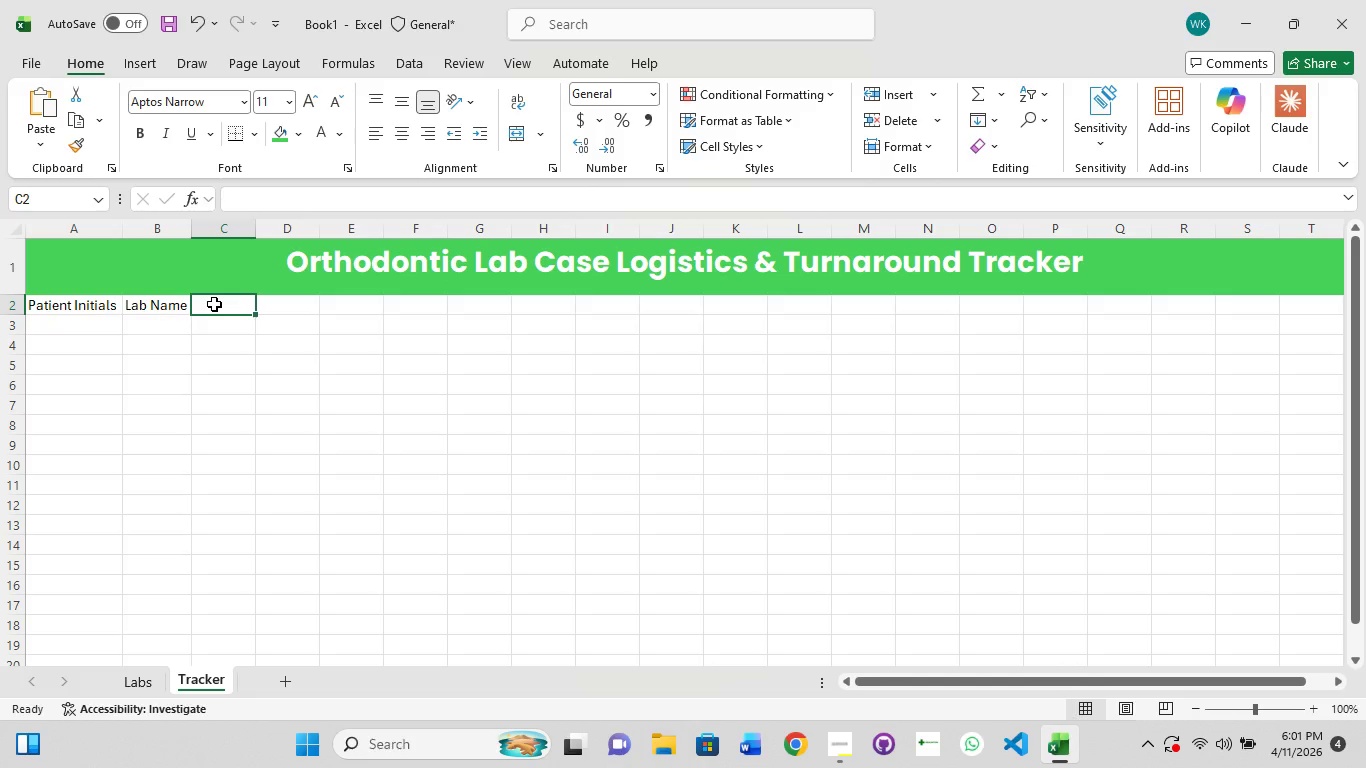 
double_click([214, 304])
 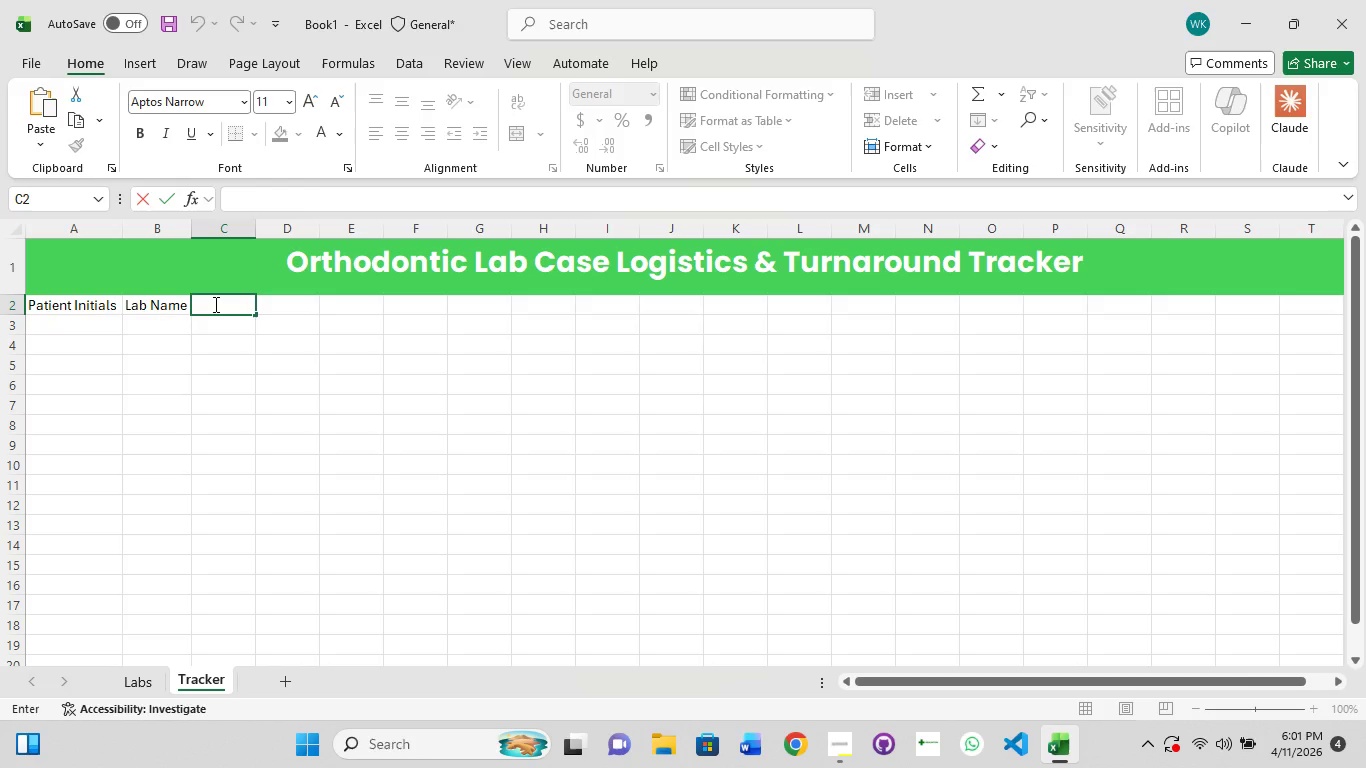 
type(Appliance Type)
 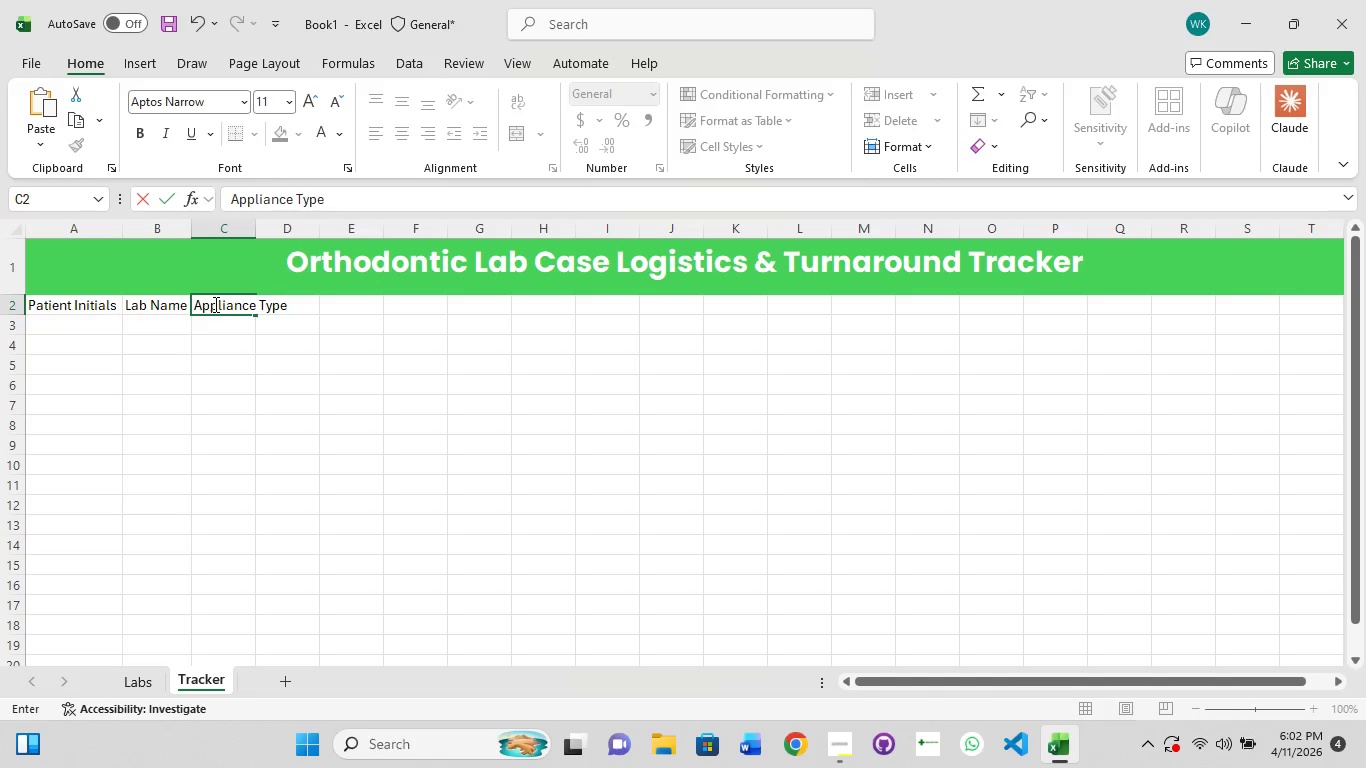 
key(ArrowRight)
 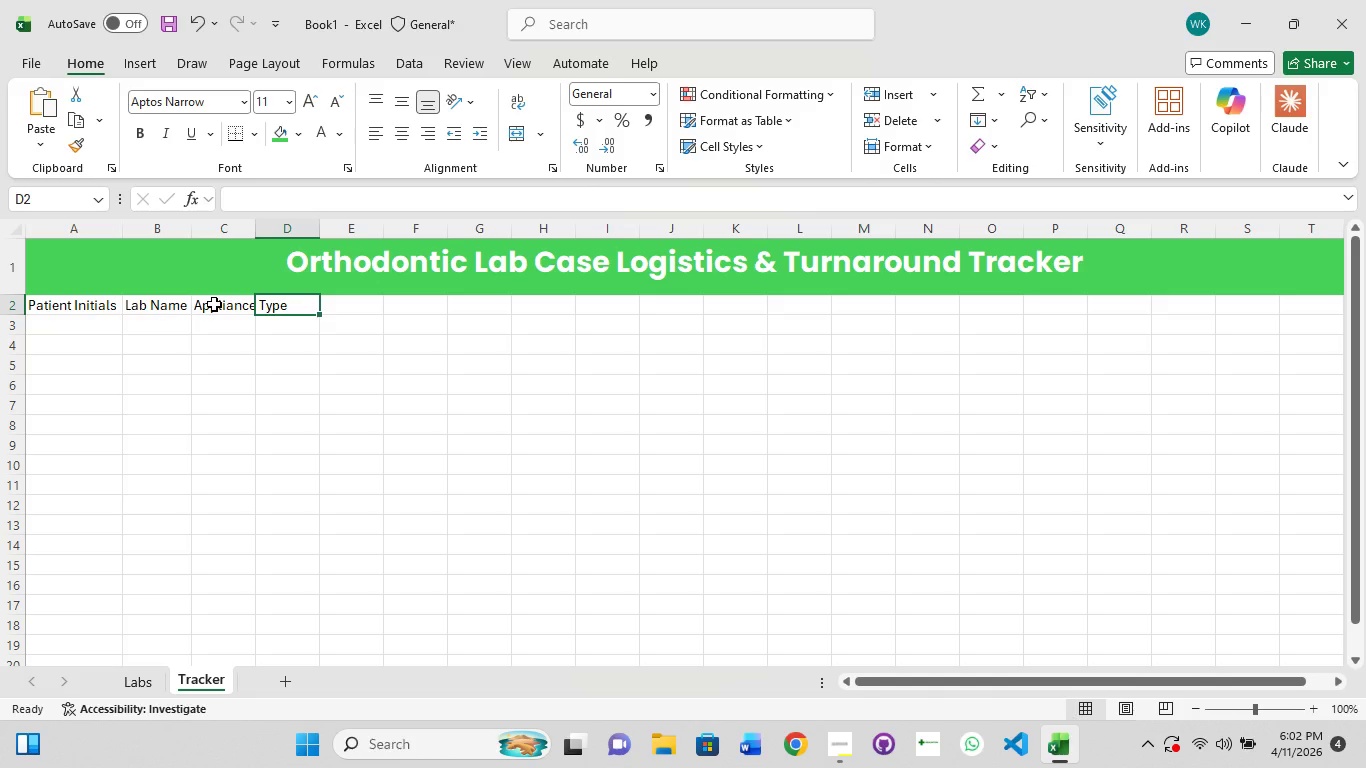 
type(Sent Date)
 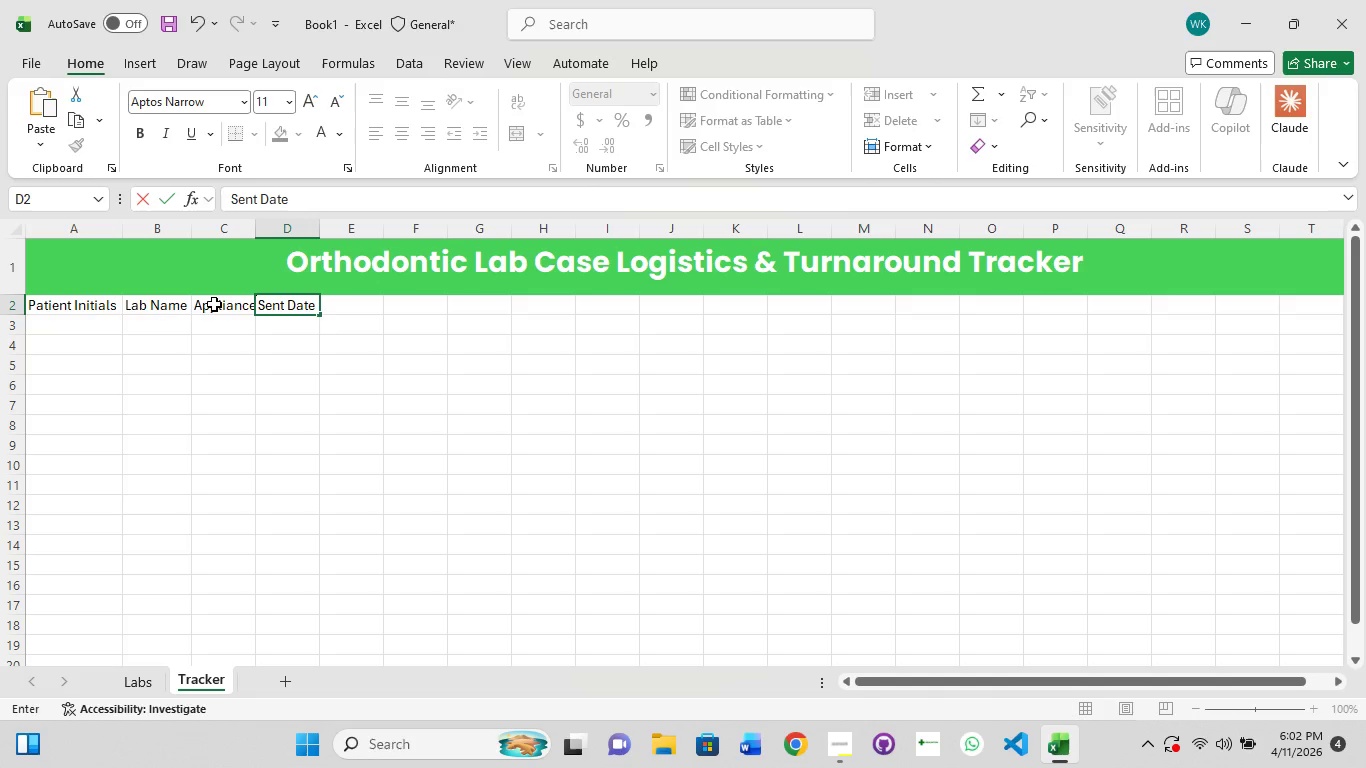 
key(ArrowRight)
 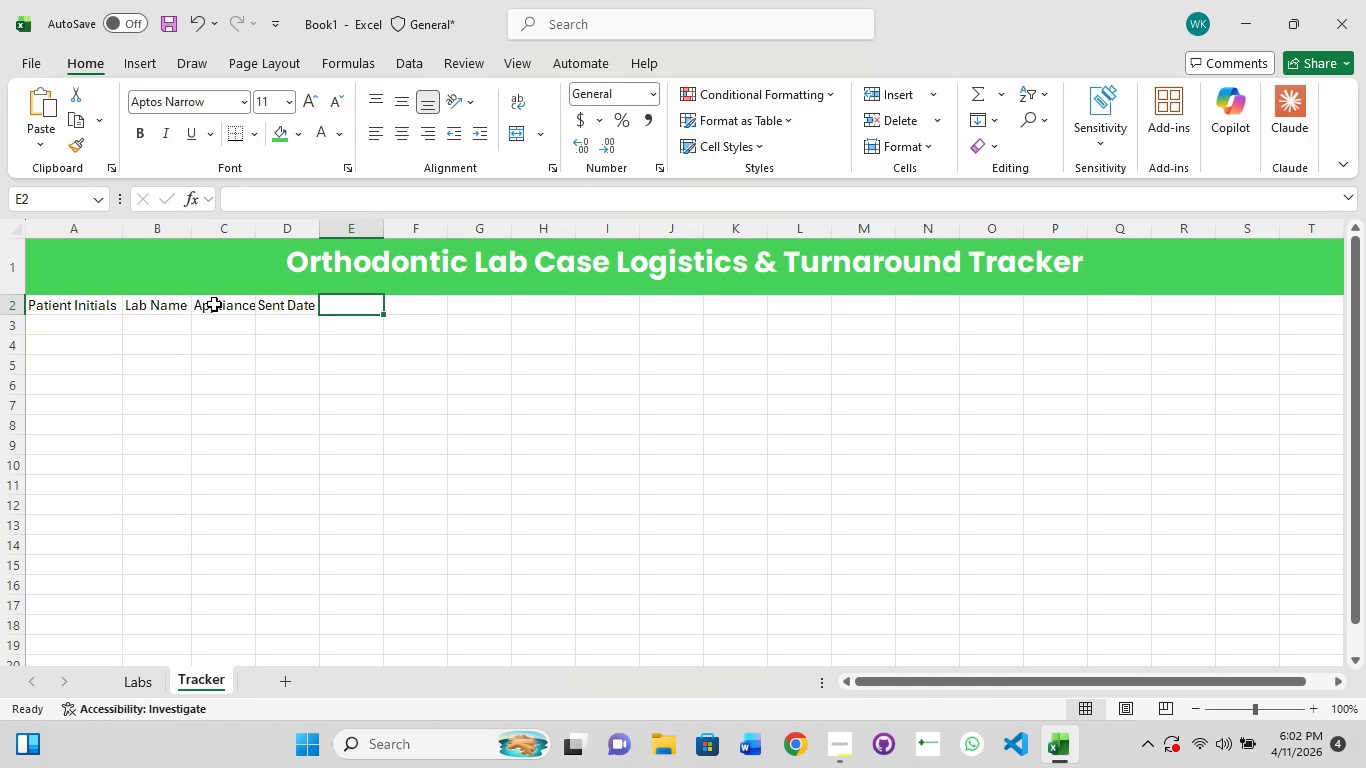 
type(Expected Return)
 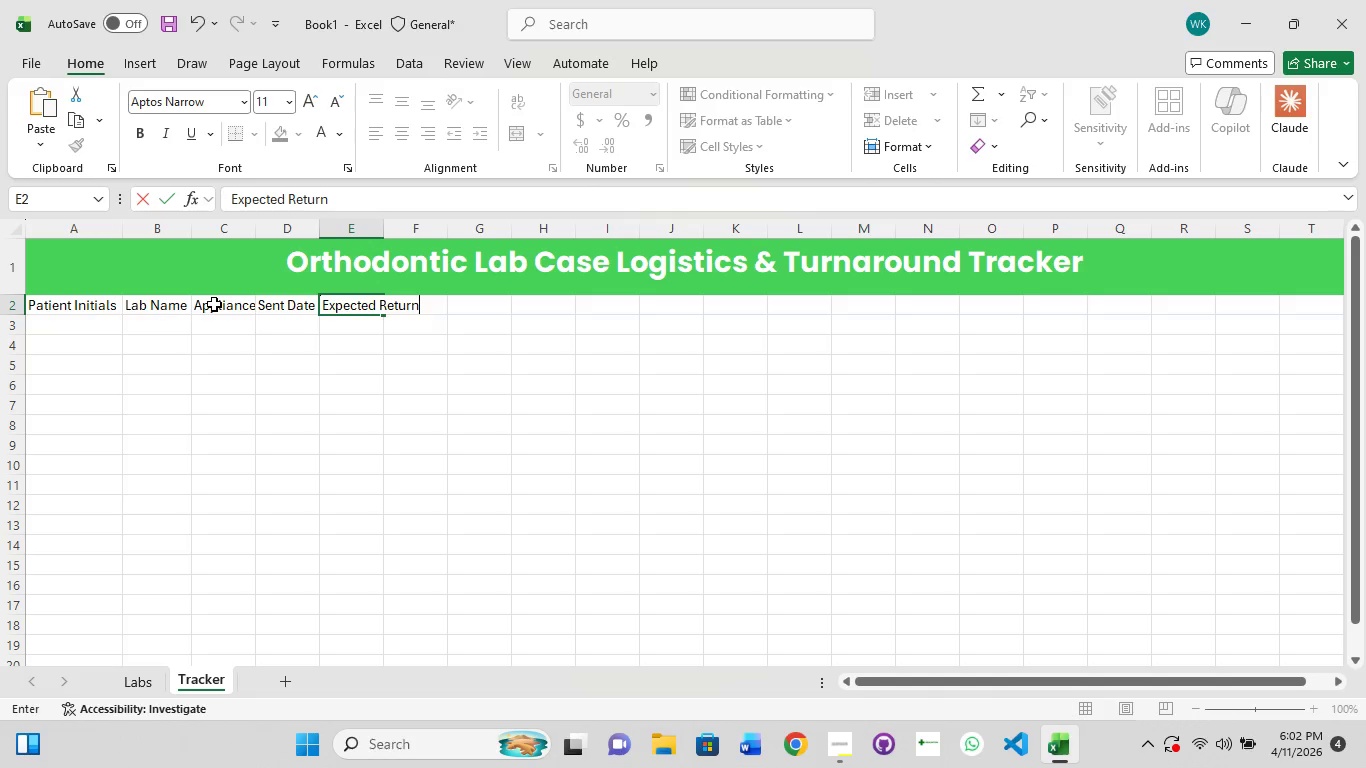 
wait(6.05)
 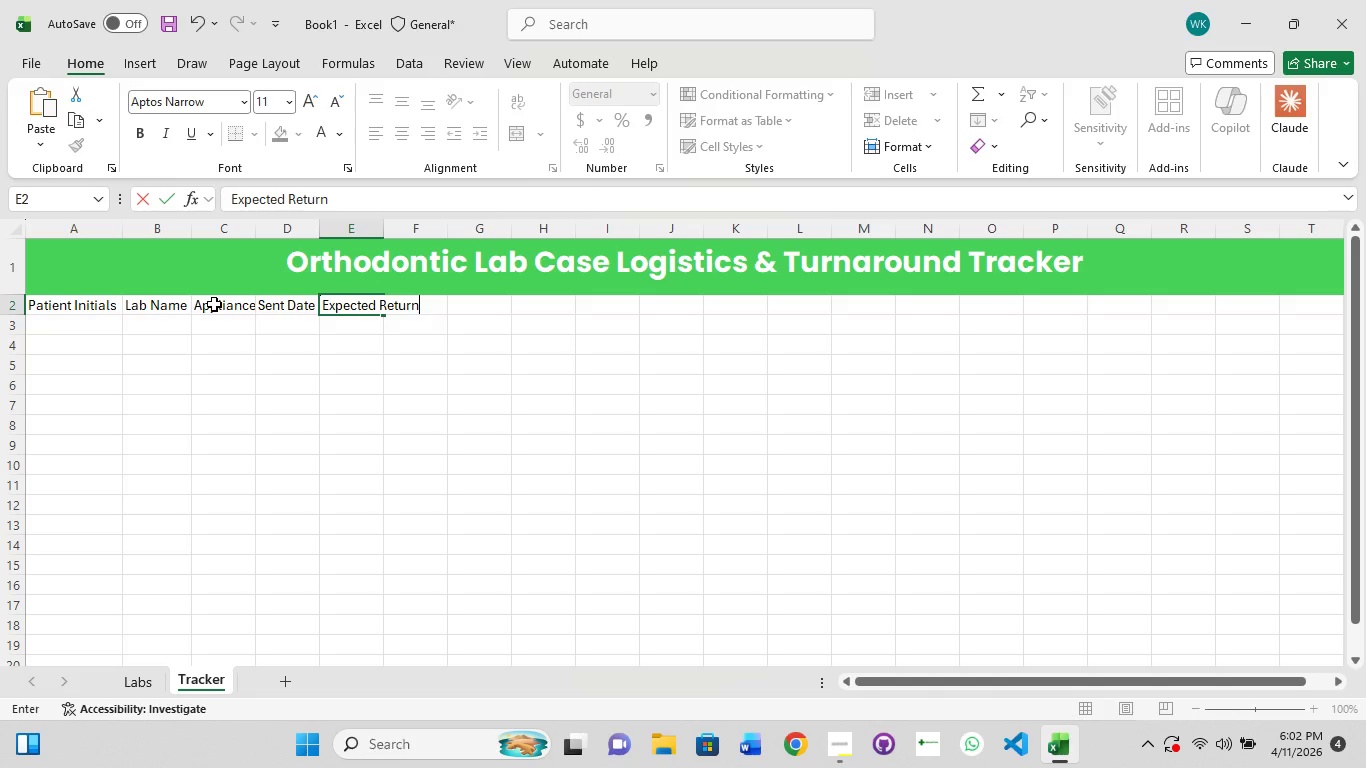 
type( Date)
 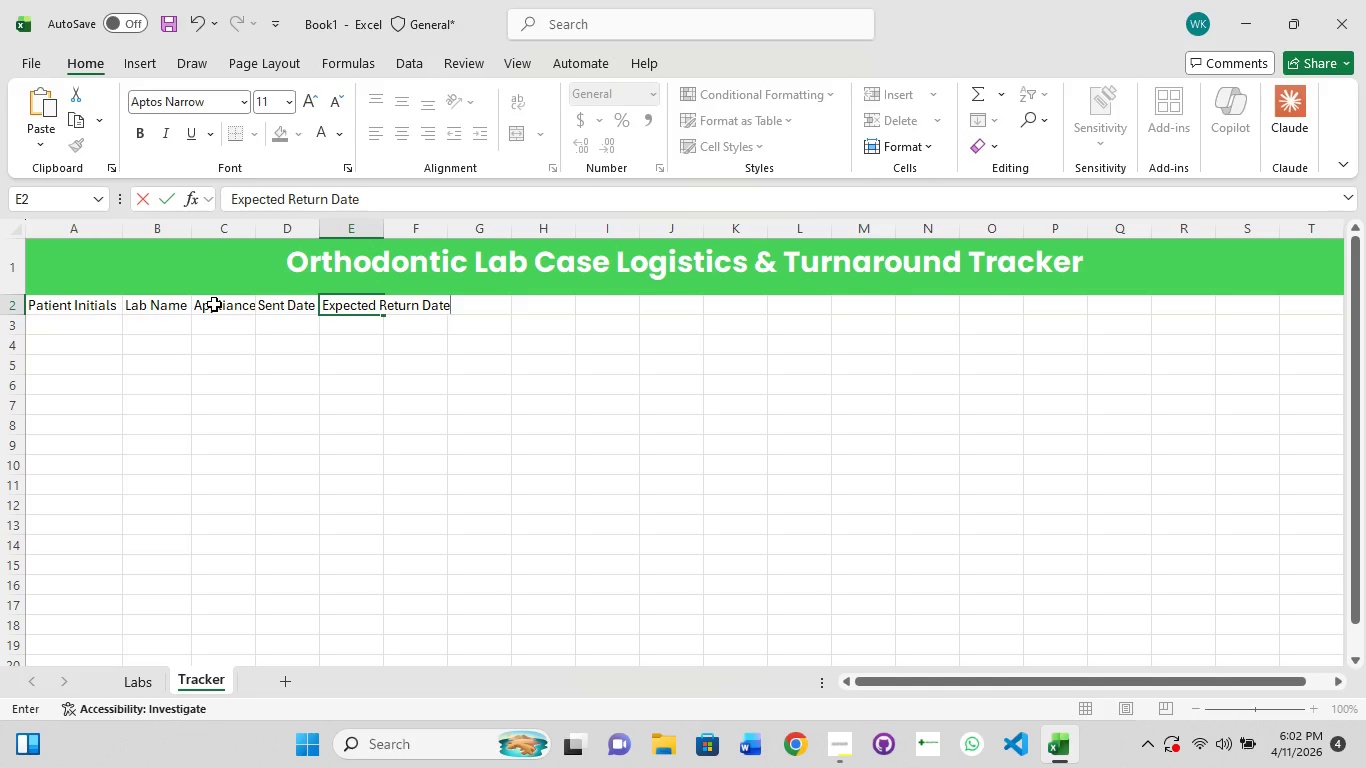 
hold_key(key=ArrowRight, duration=0.31)
 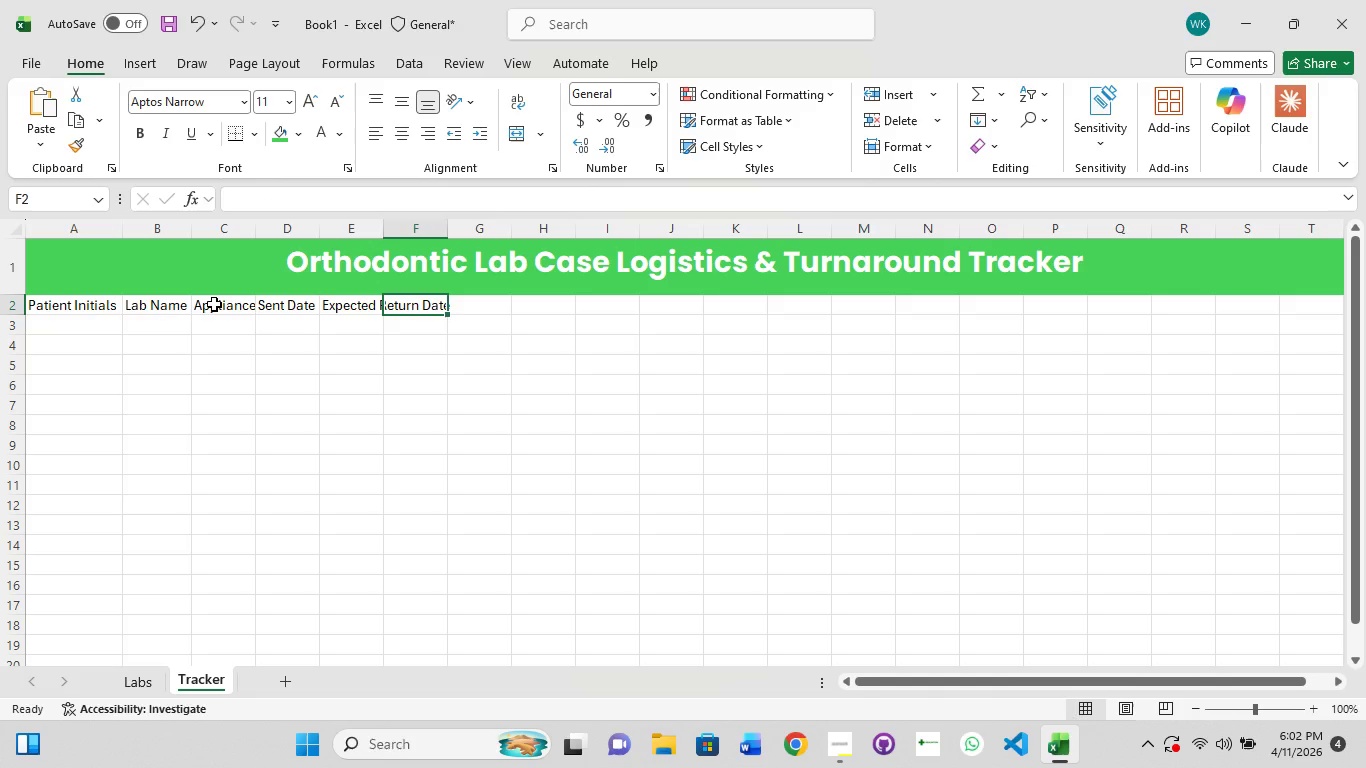 
key(Shift+A)
 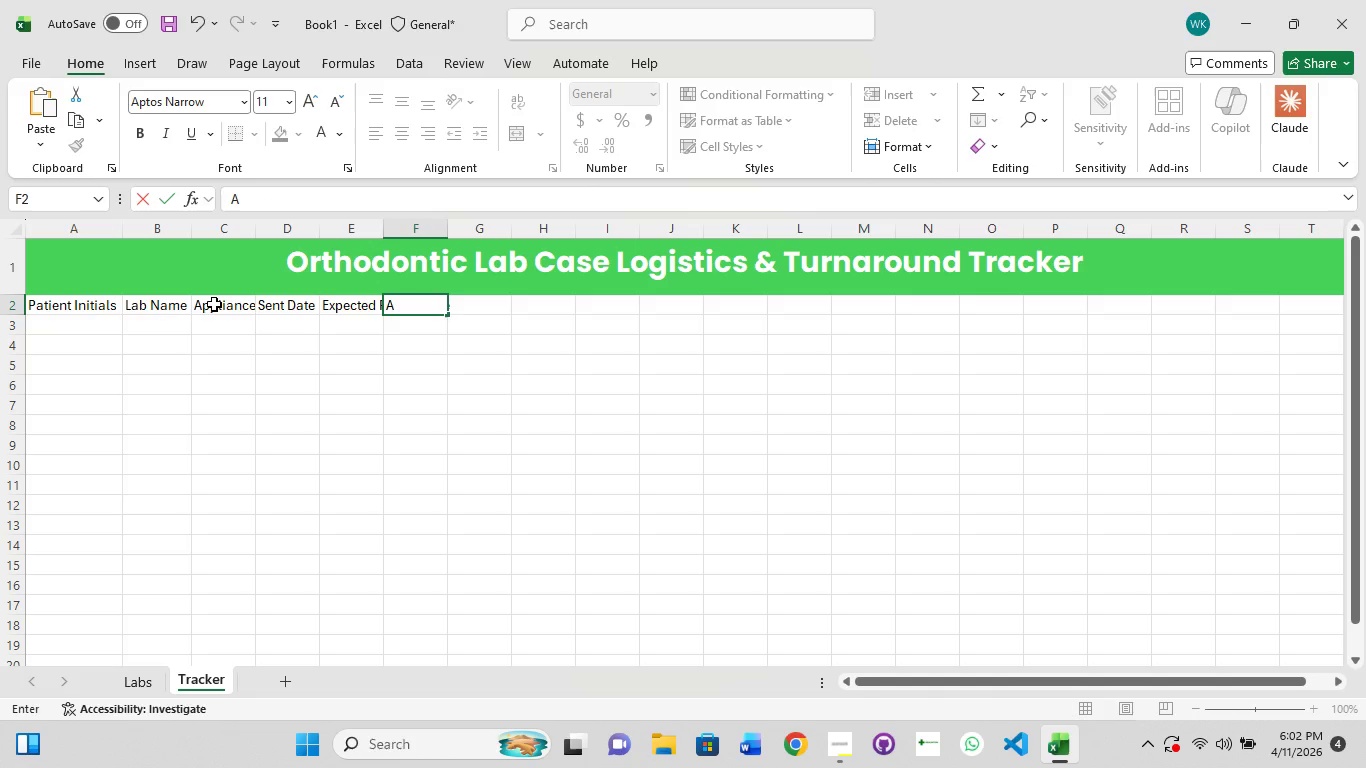 
key(Control+Z)
 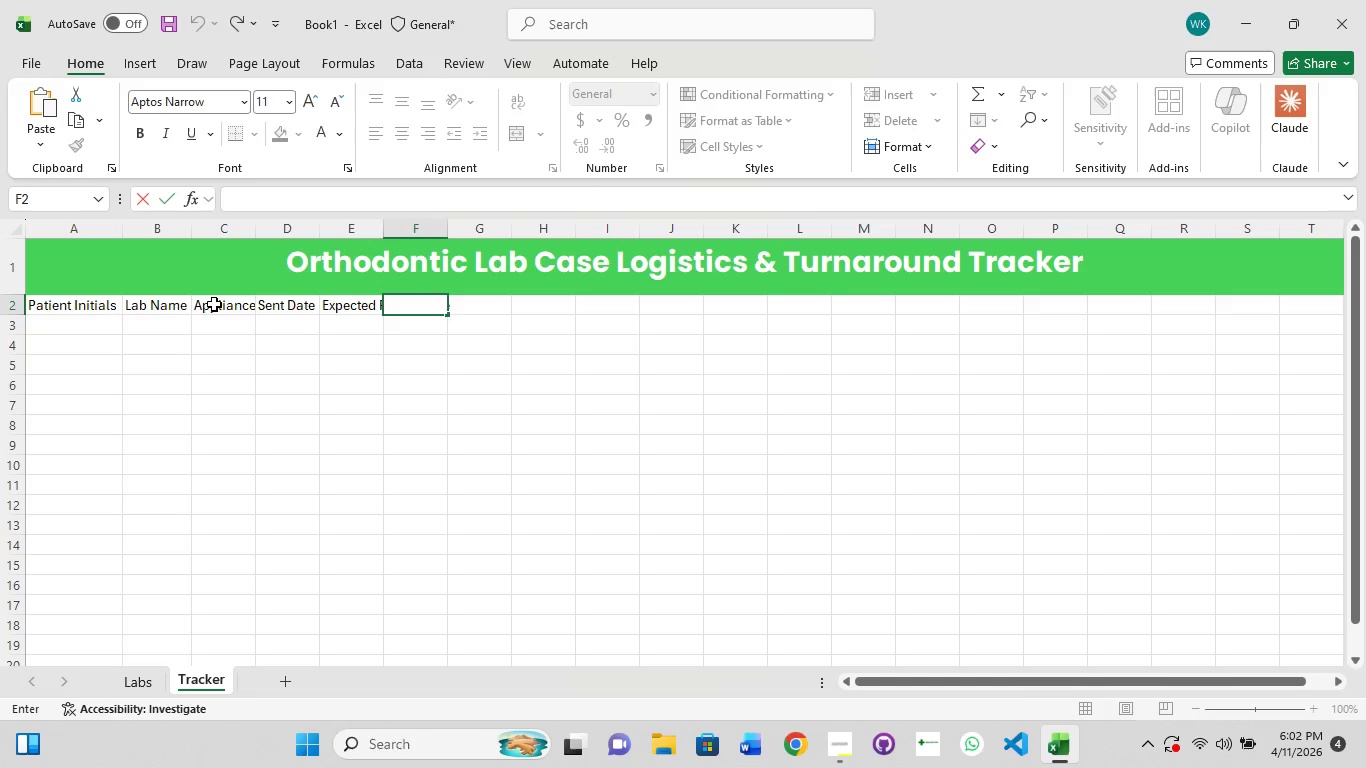 
key(Control+Z)
 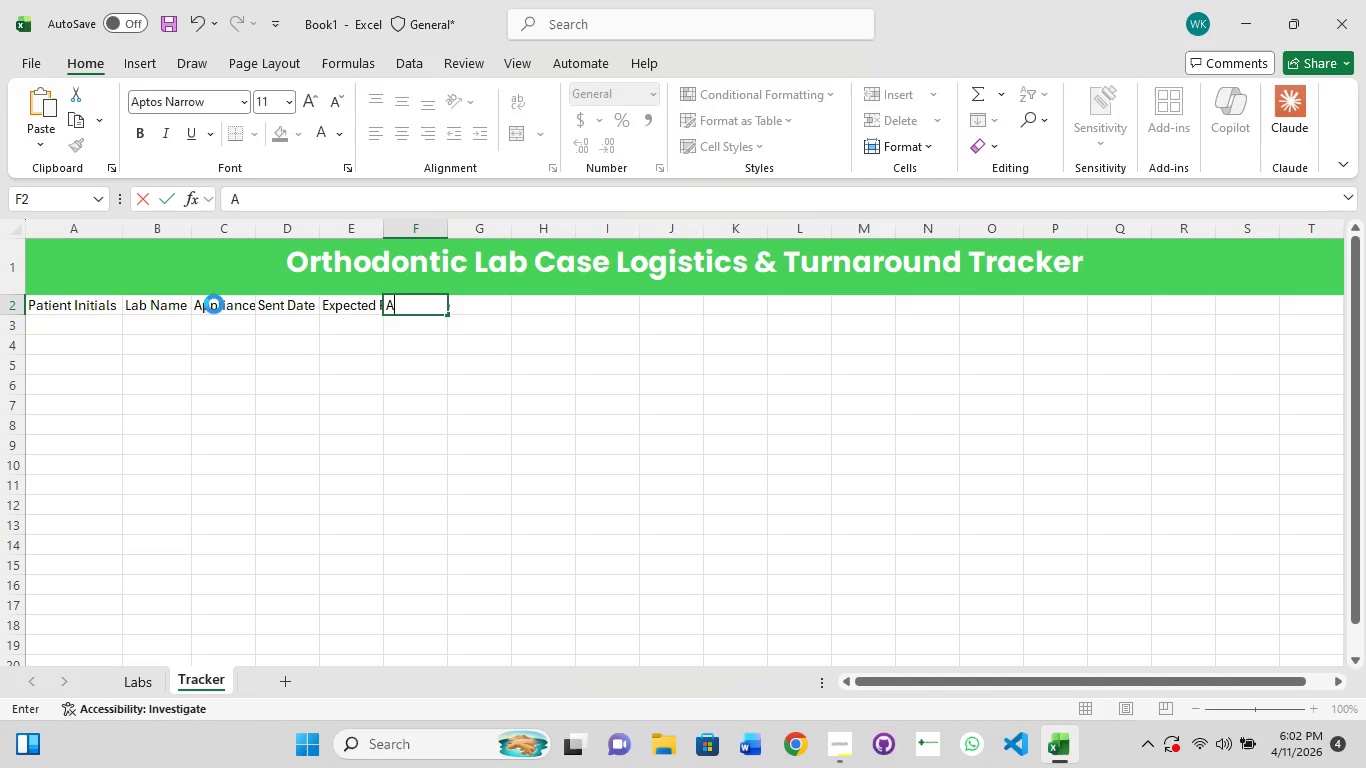 
key(Control+Z)
 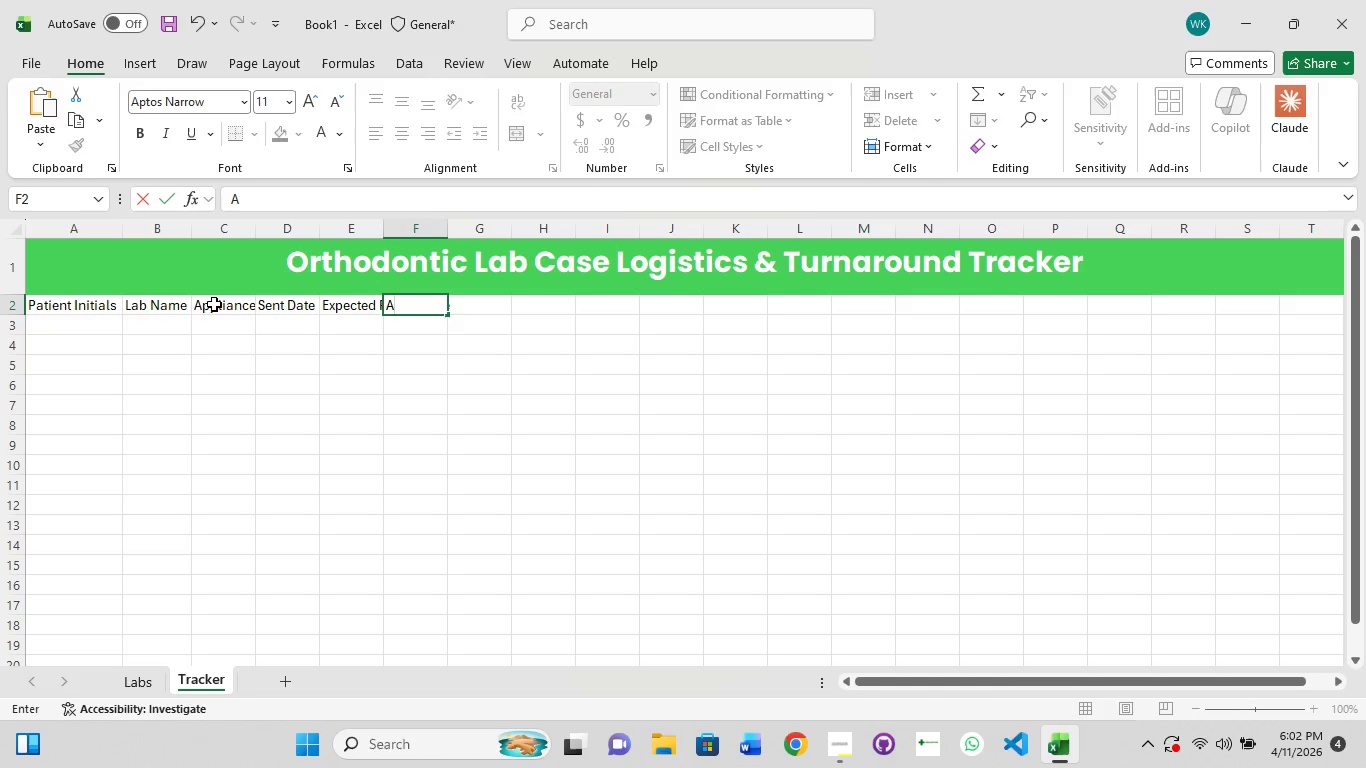 
key(Control+Z)
 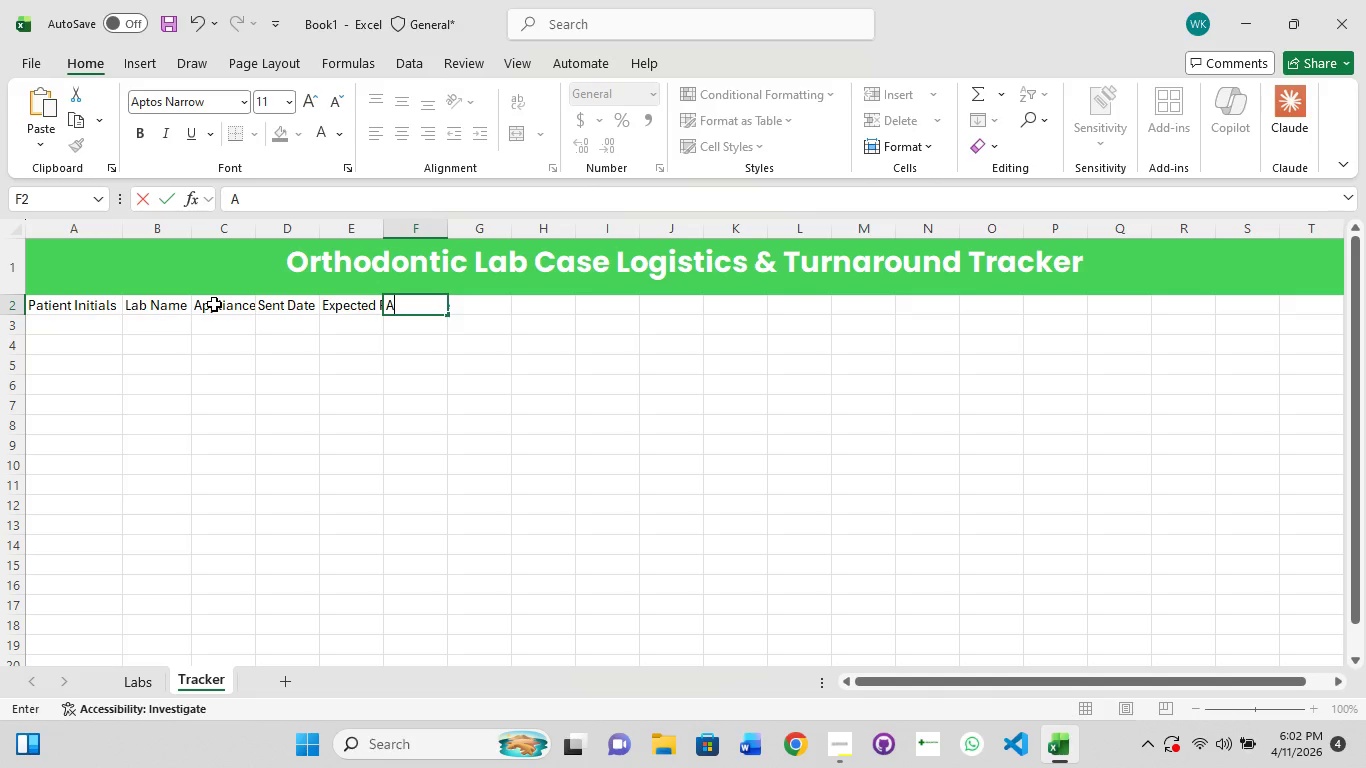 
key(Backspace)
 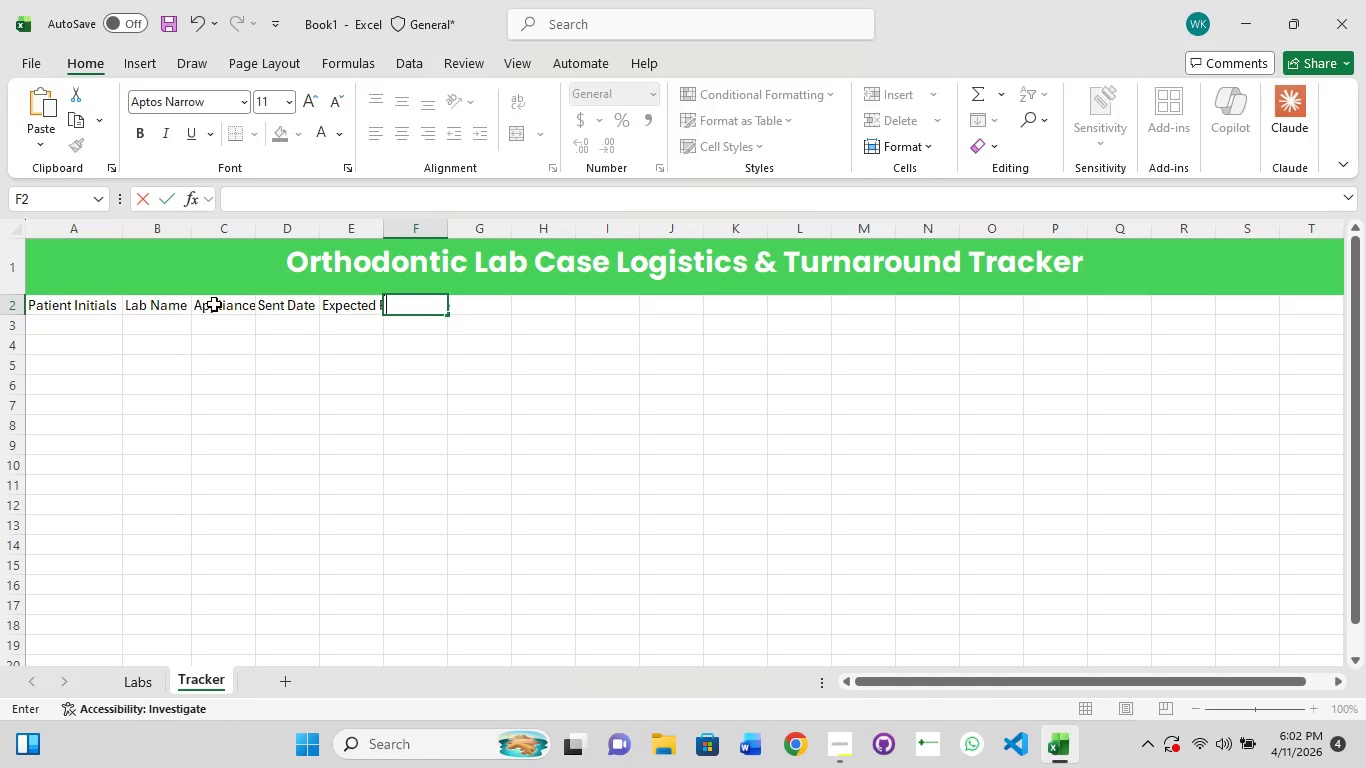 
wait(6.3)
 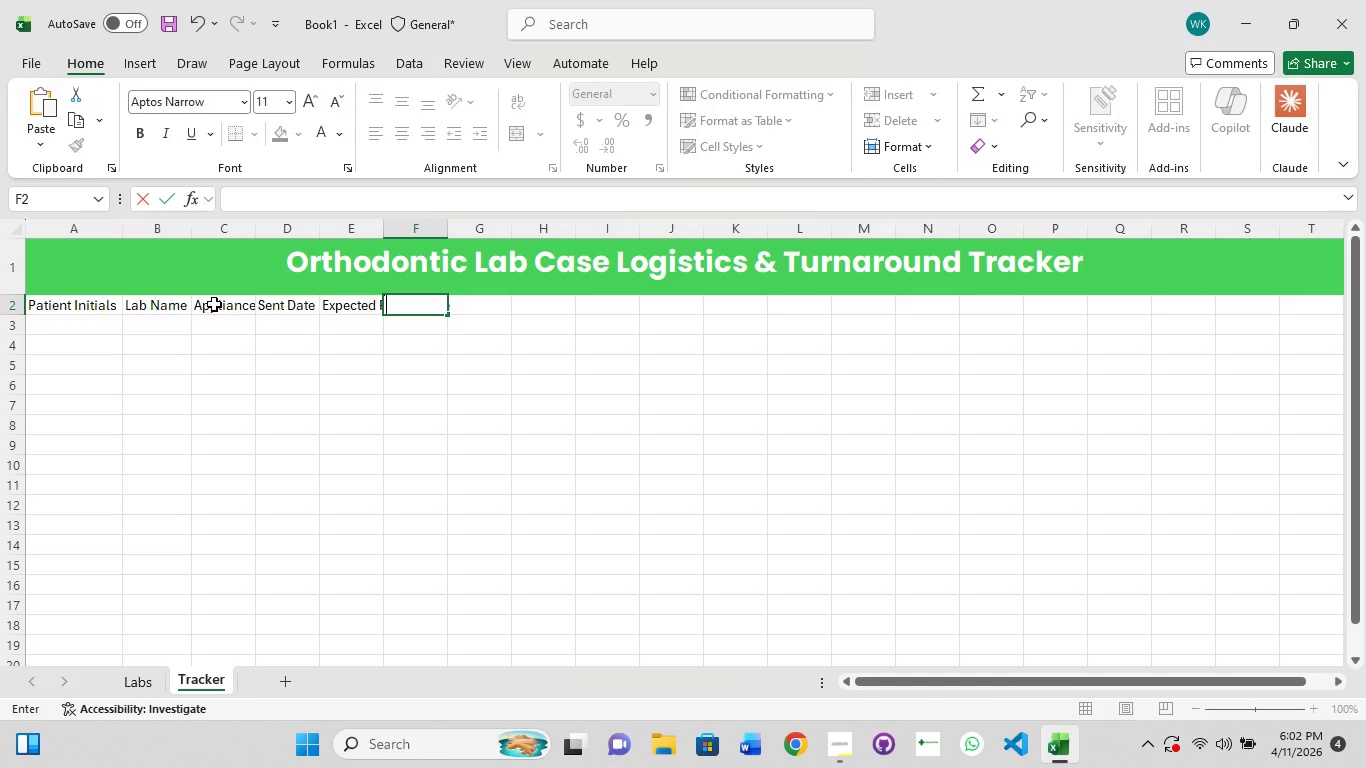 
type(Appoint)
 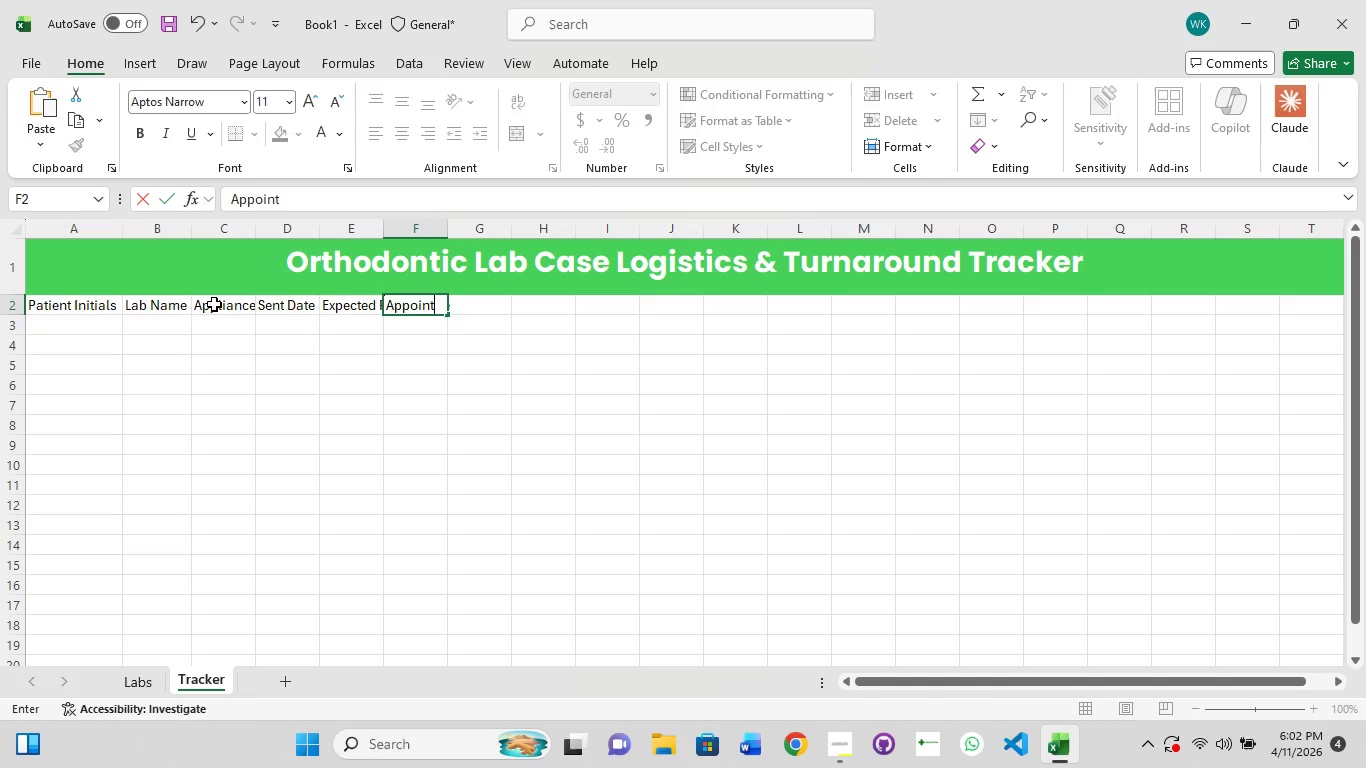 
type(ment Date)
 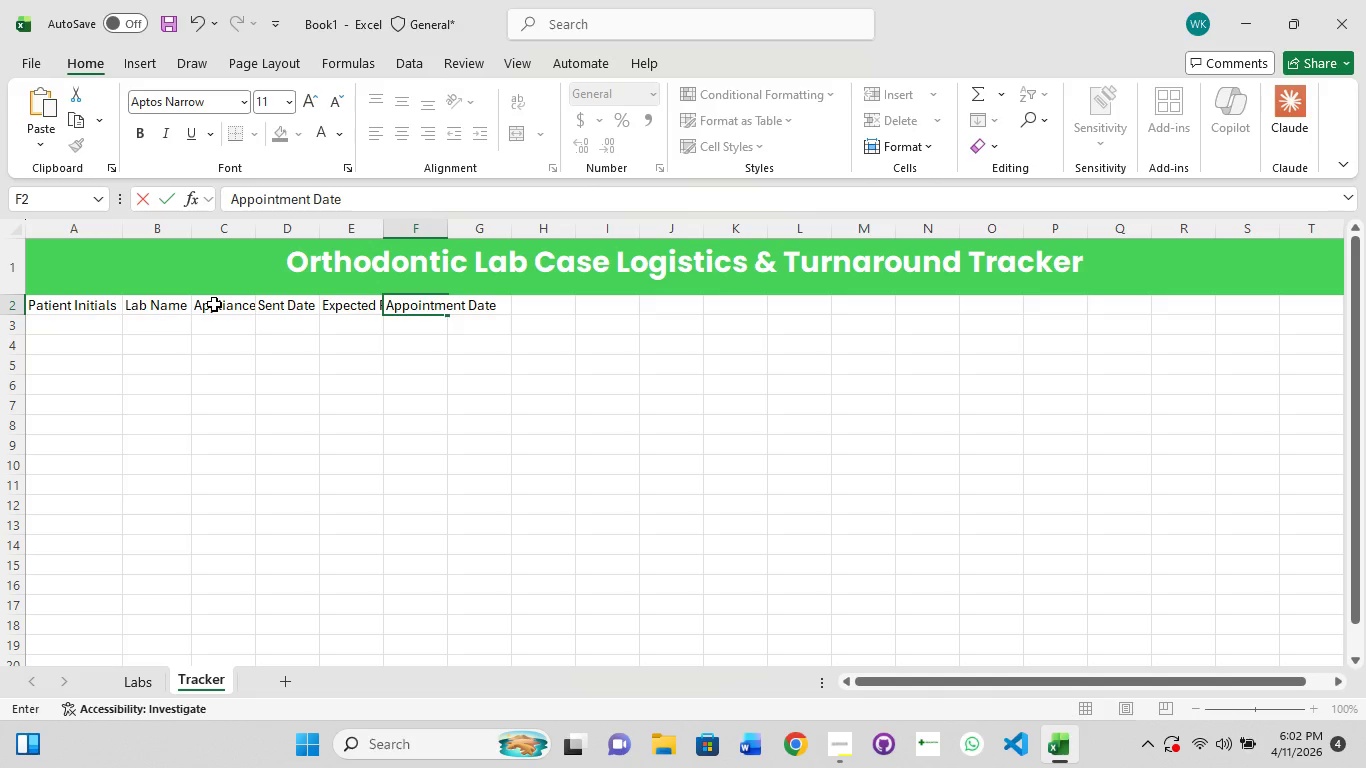 
wait(6.73)
 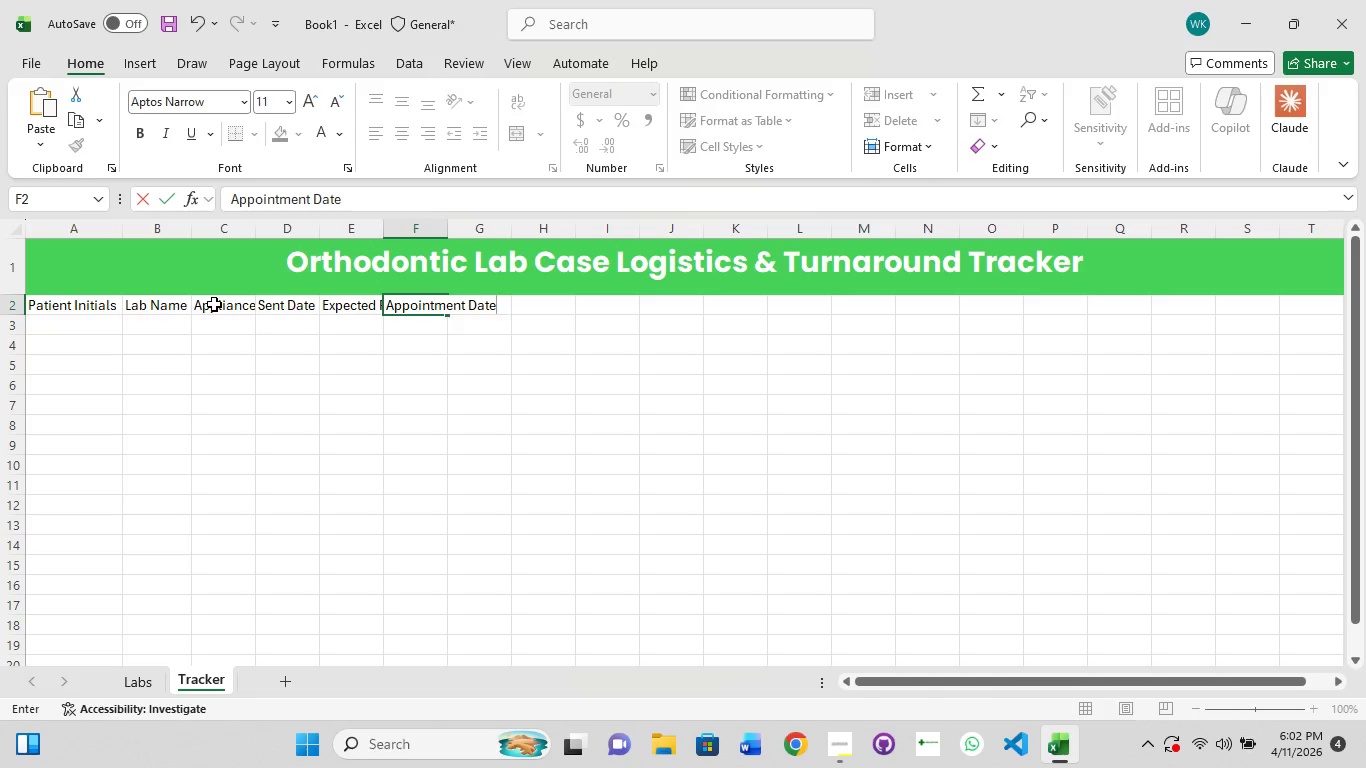 
key(ArrowRight)
 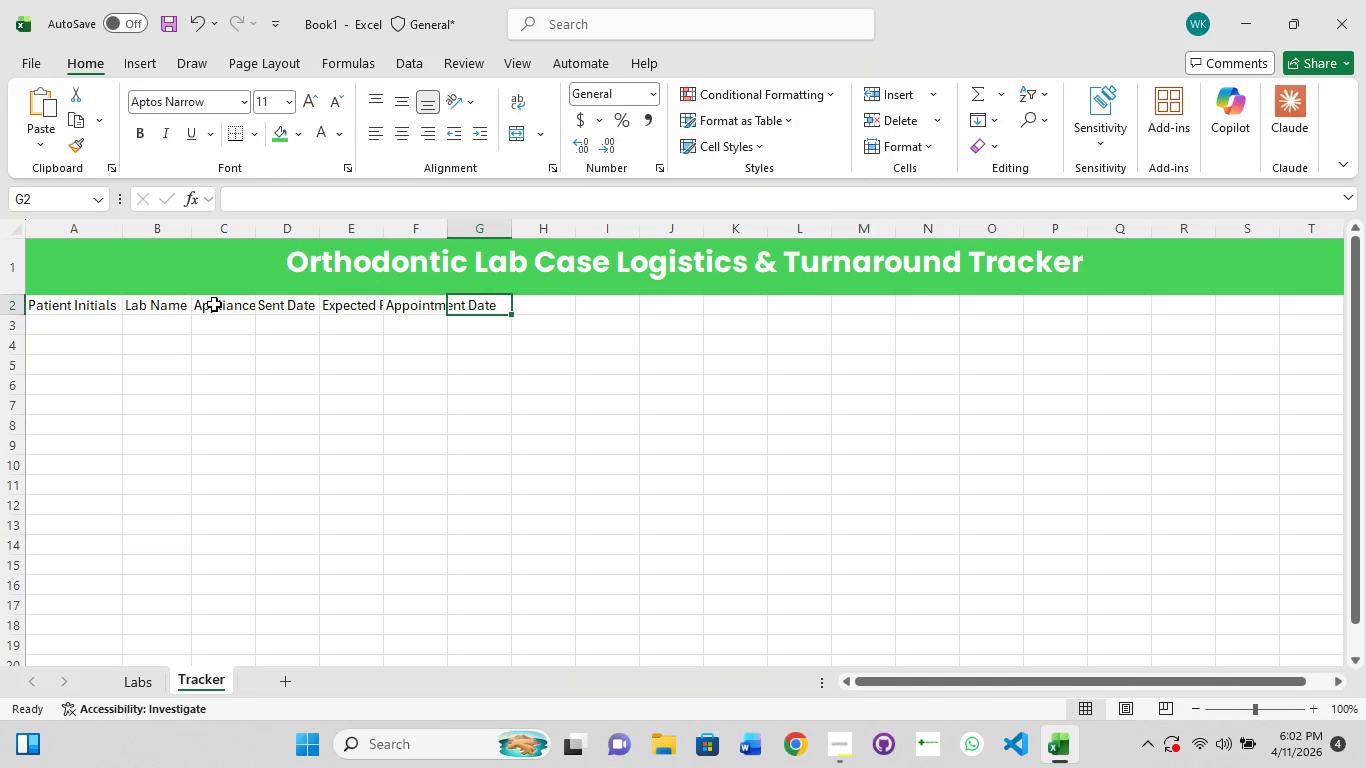 
type(Received Date)
 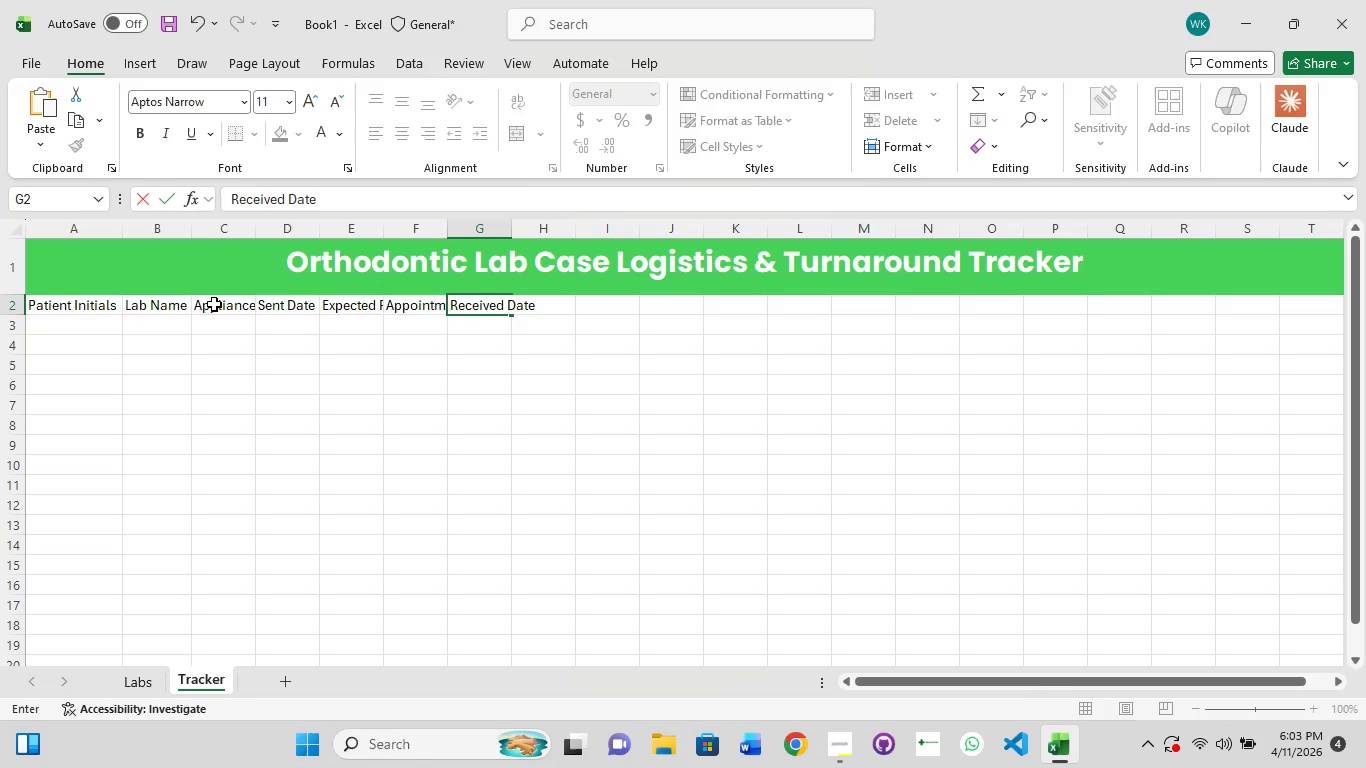 
key(ArrowRight)
 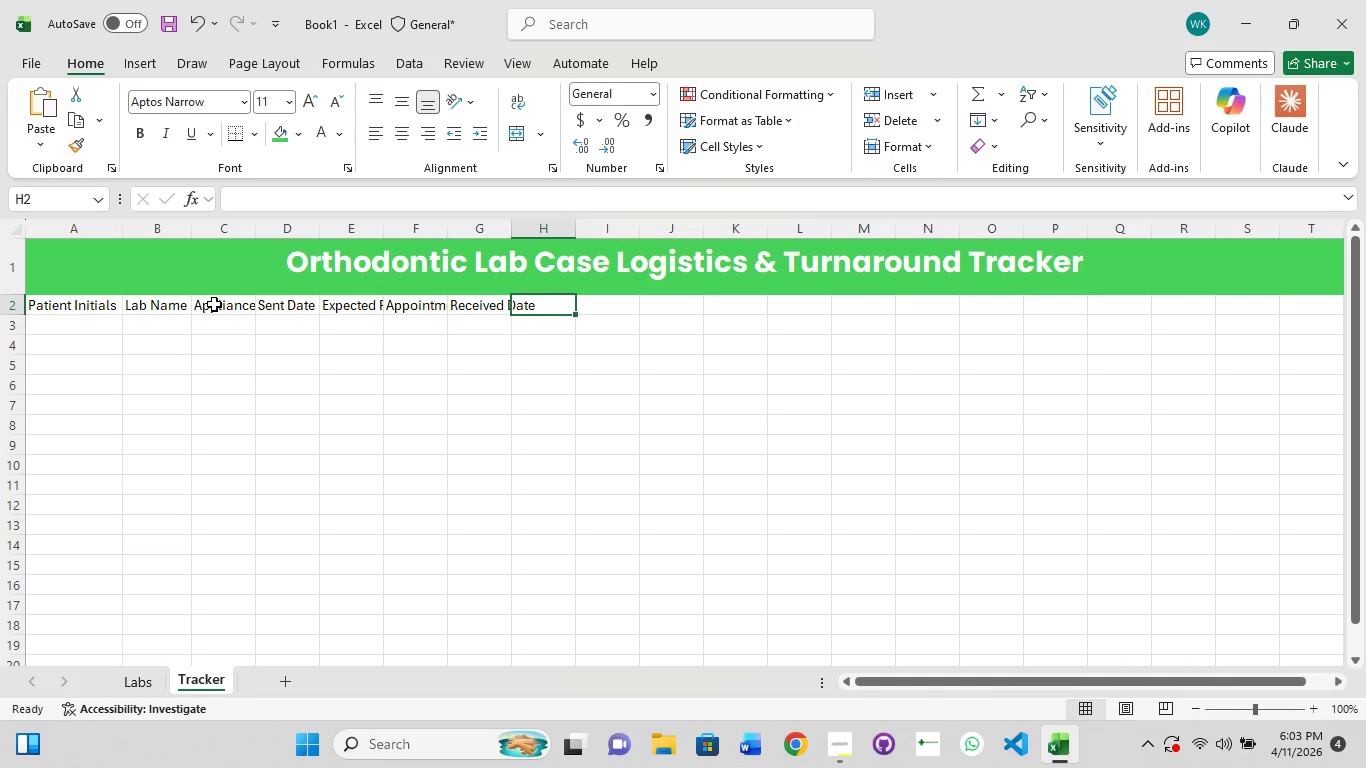 
type(Status)
 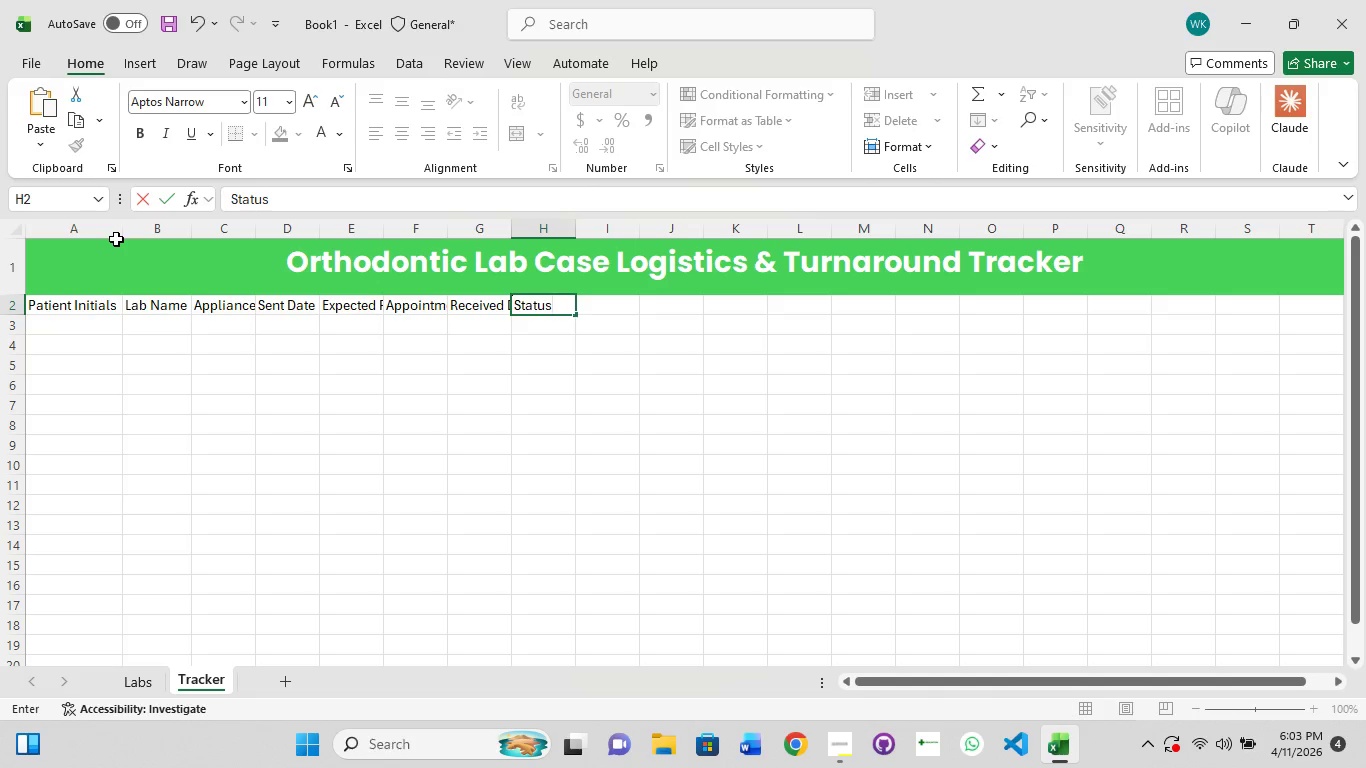 
double_click([121, 231])
 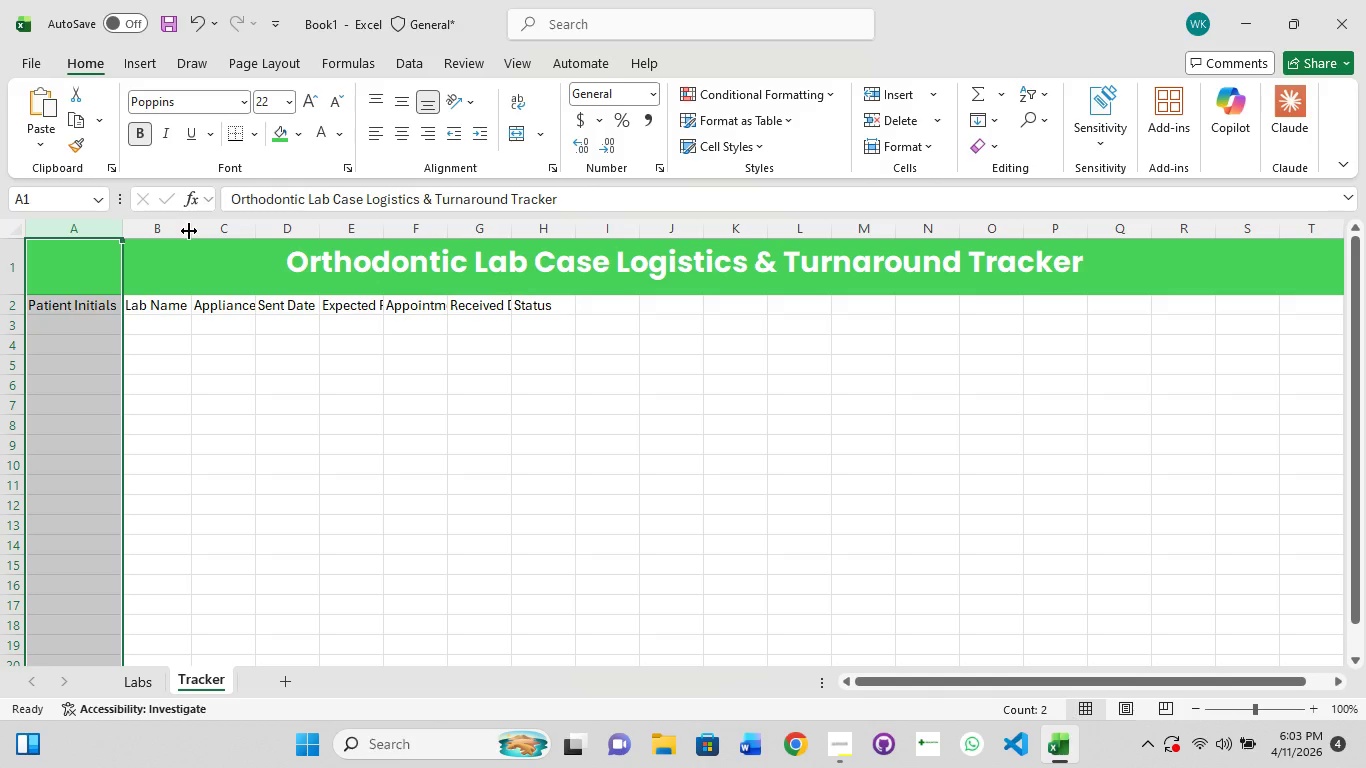 
double_click([189, 231])
 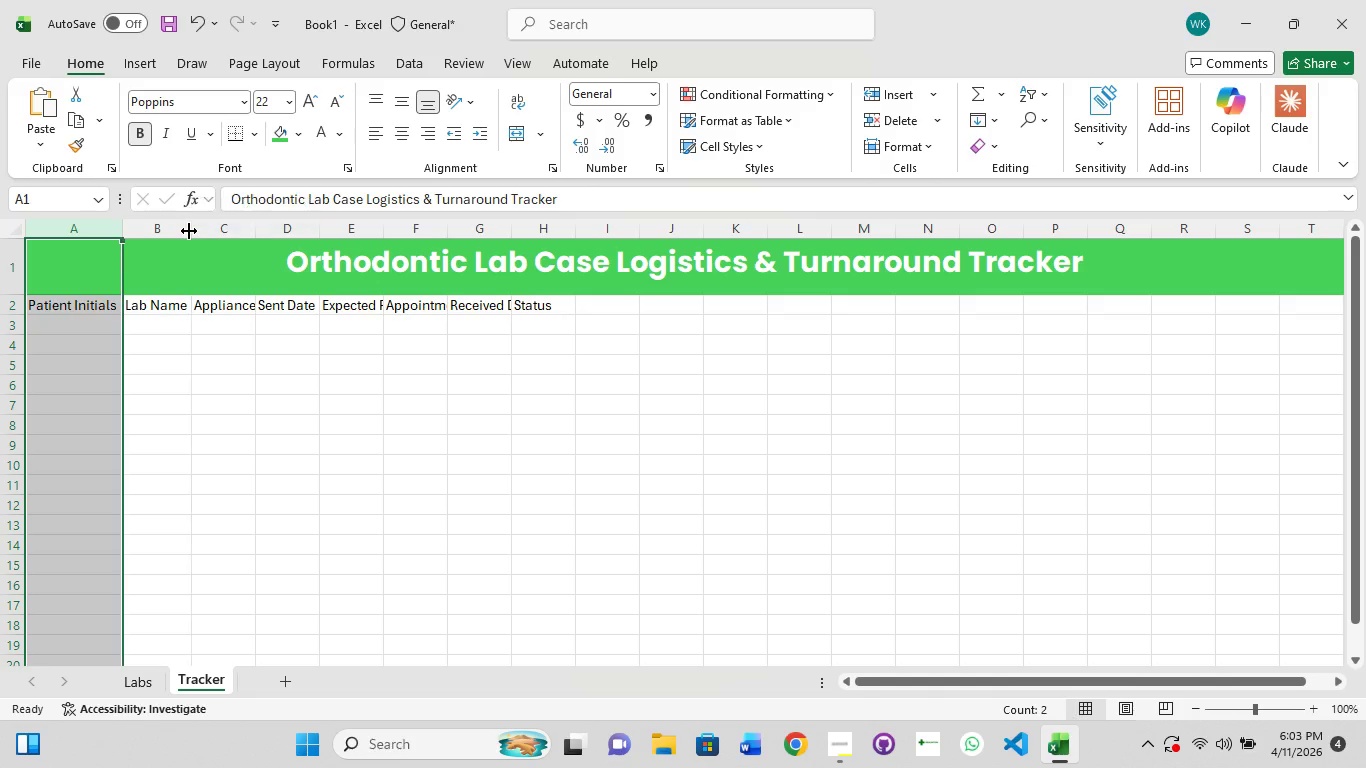 
double_click([189, 231])
 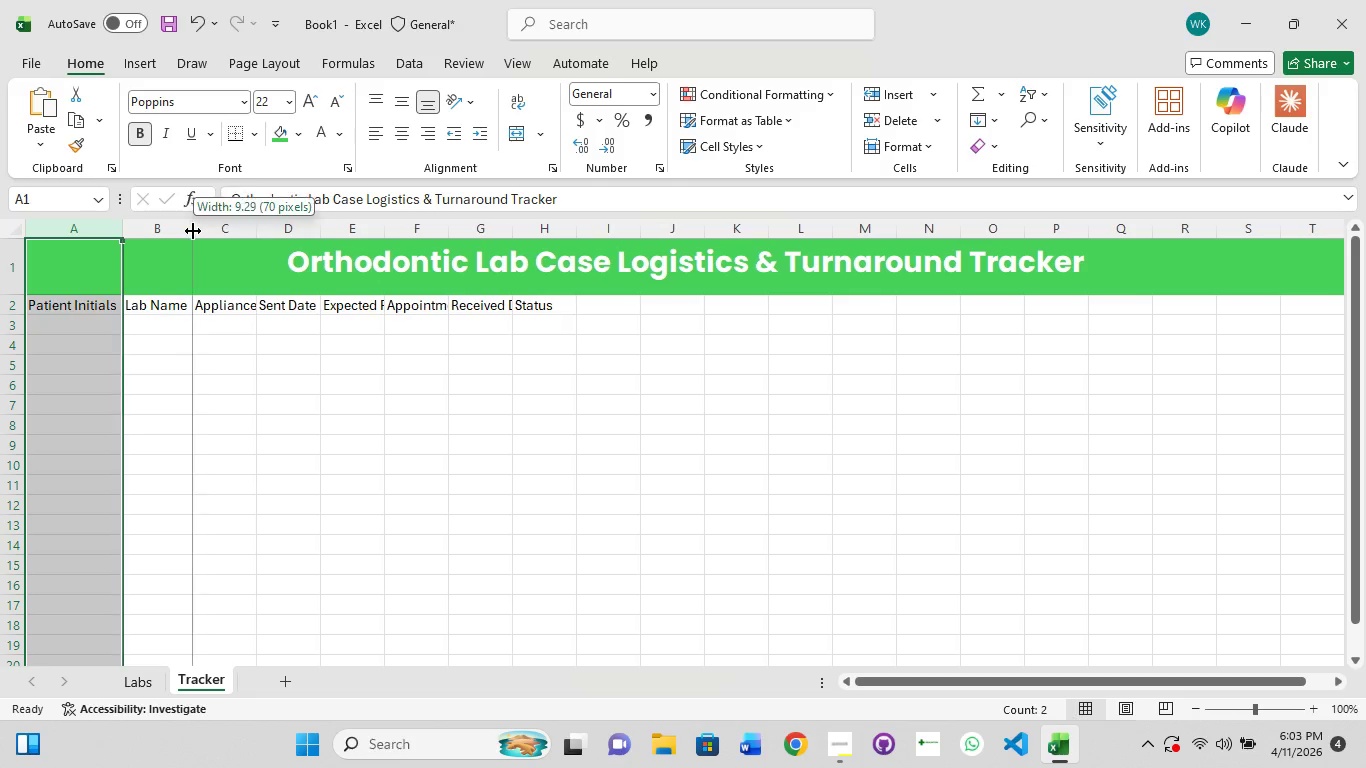 
triple_click([193, 231])
 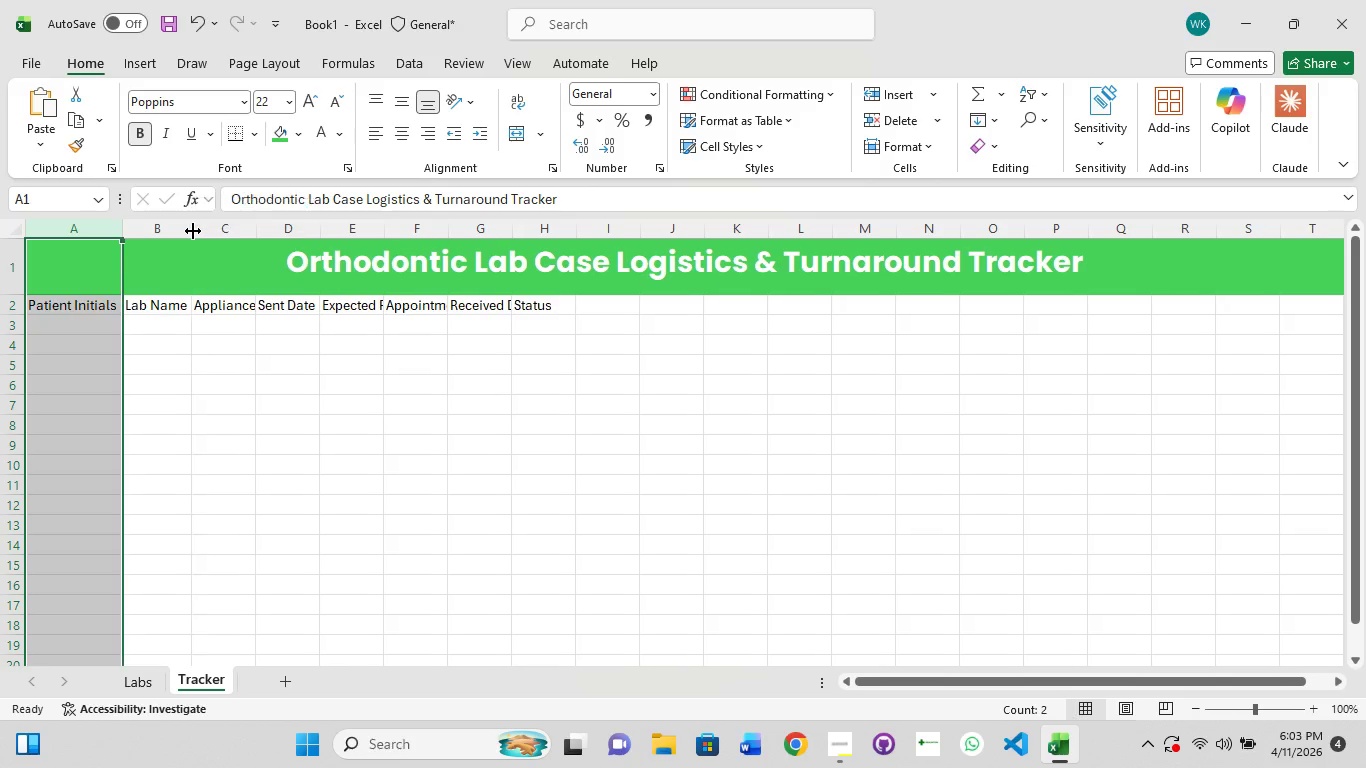 
triple_click([193, 231])
 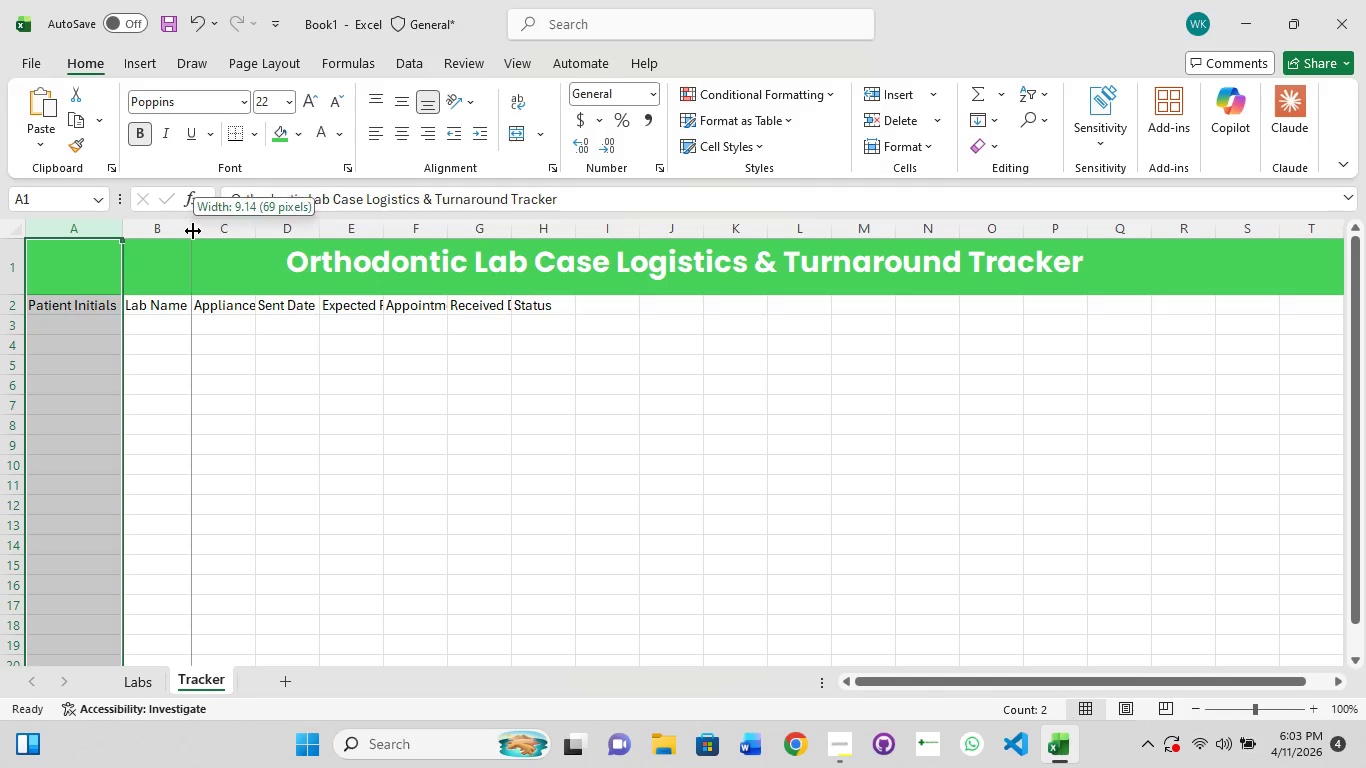 
triple_click([193, 231])
 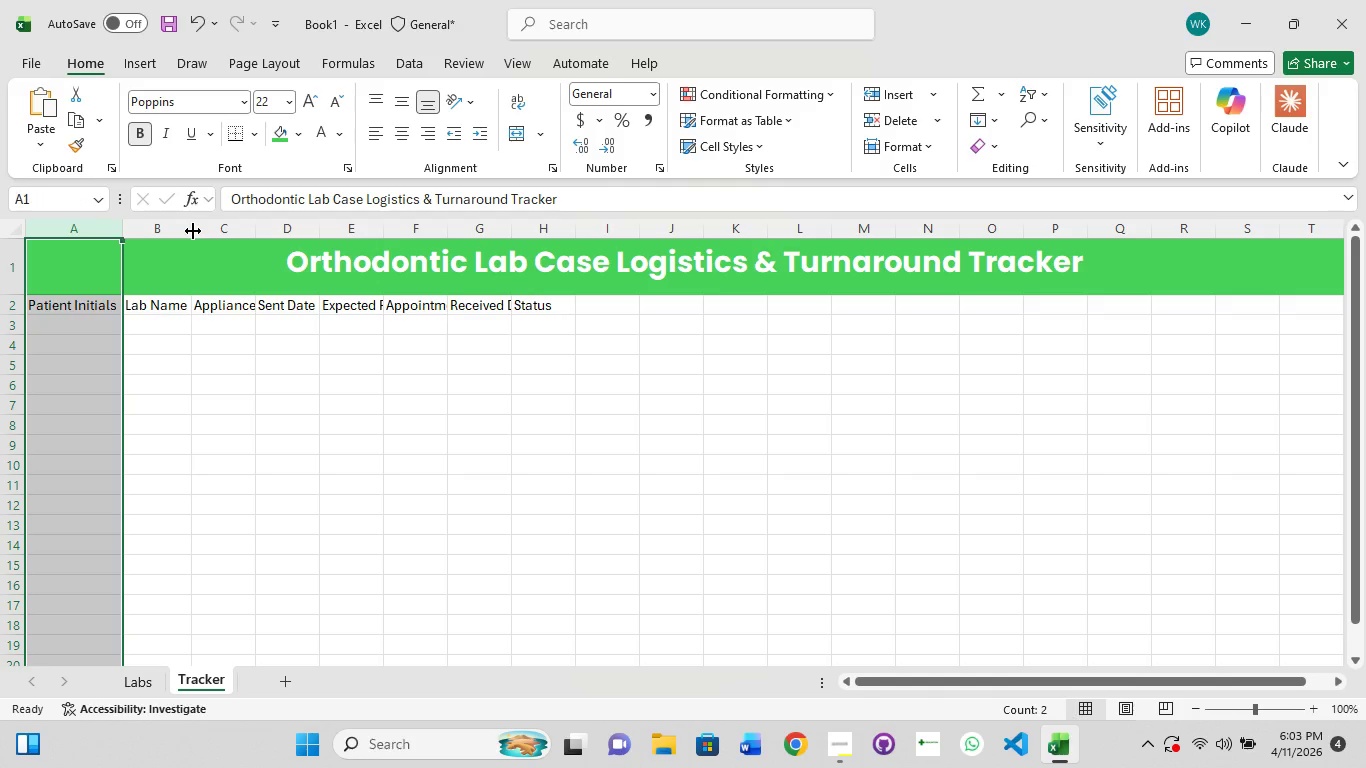 
triple_click([193, 231])
 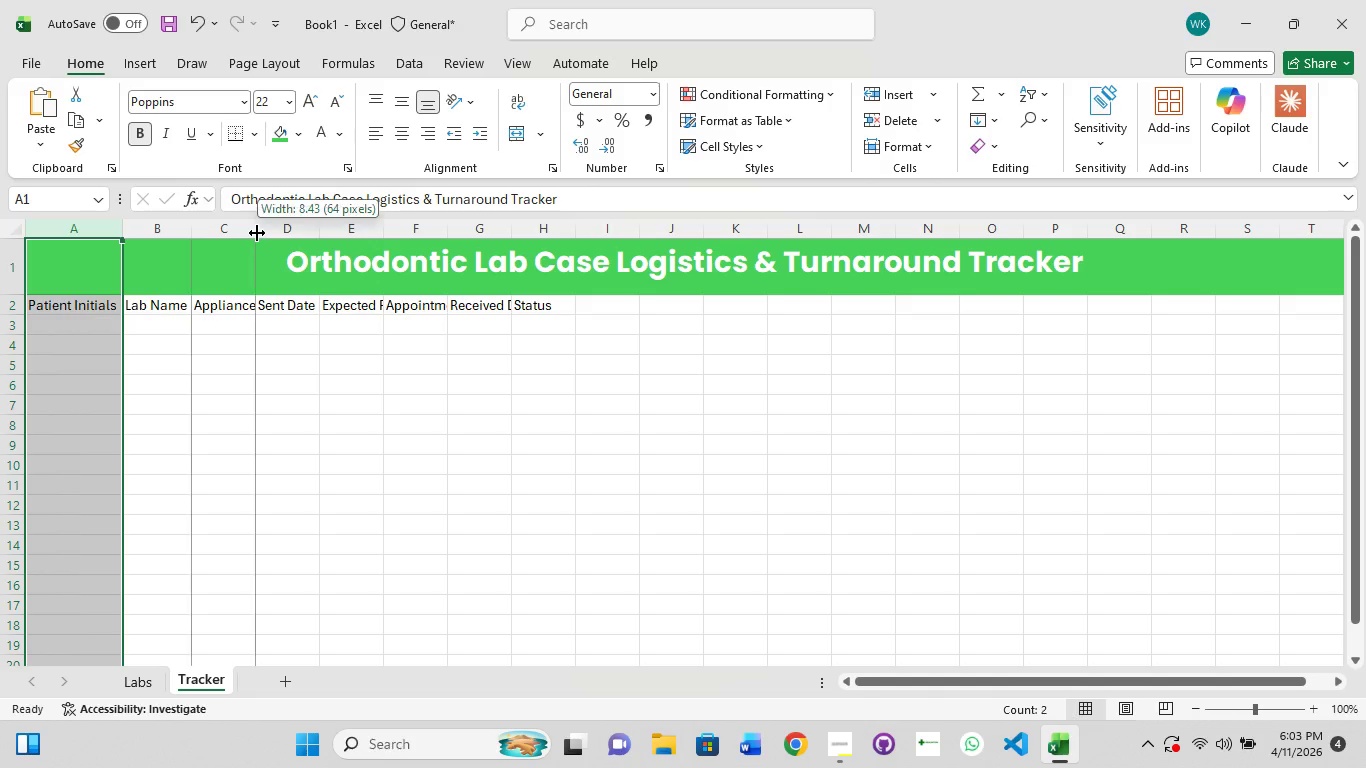 
double_click([257, 233])
 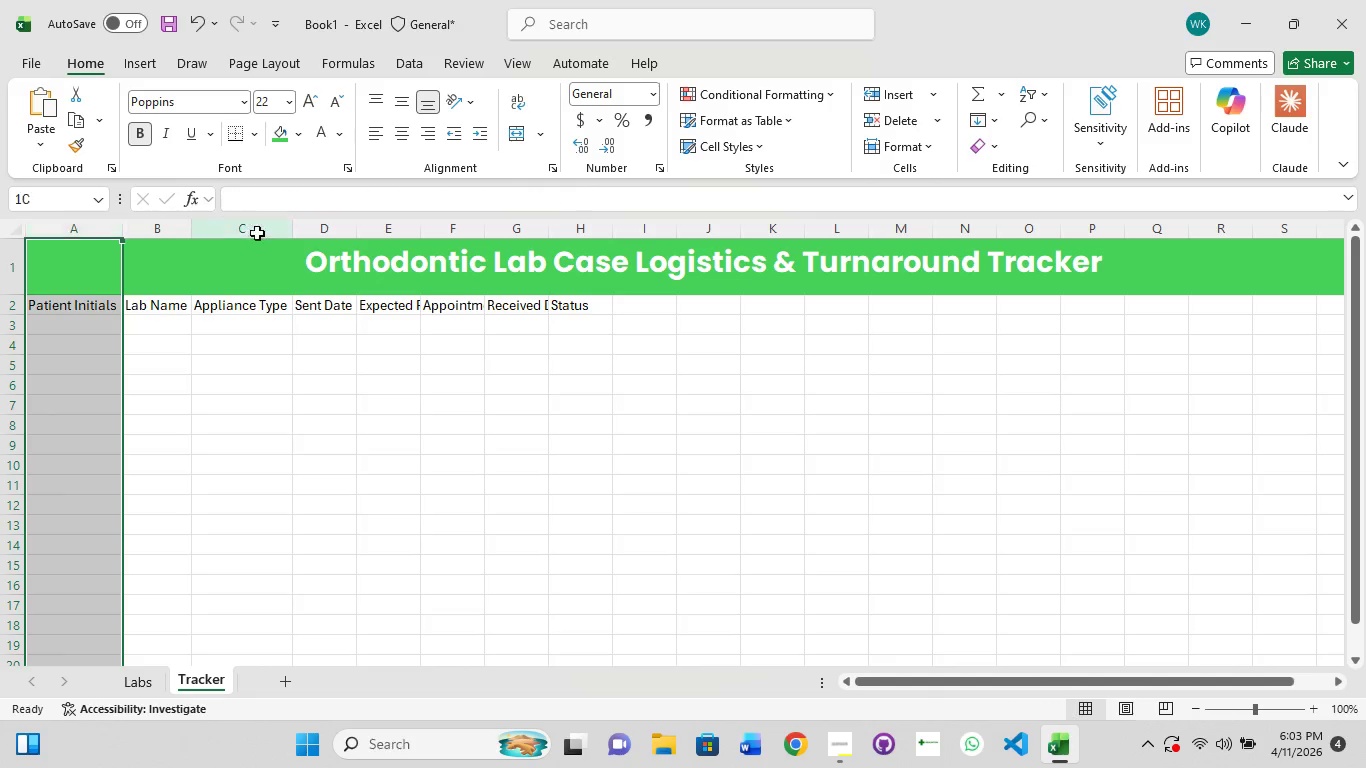 
triple_click([257, 233])
 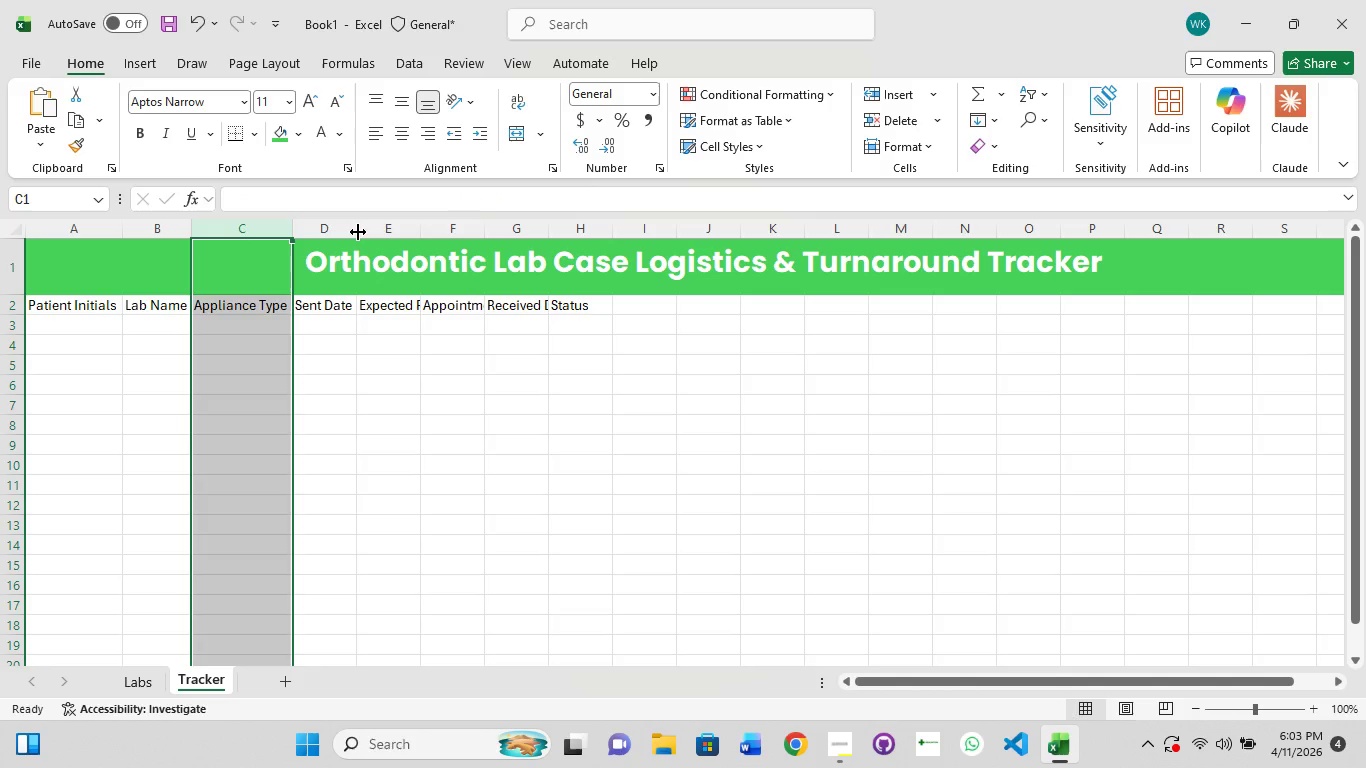 
double_click([358, 232])
 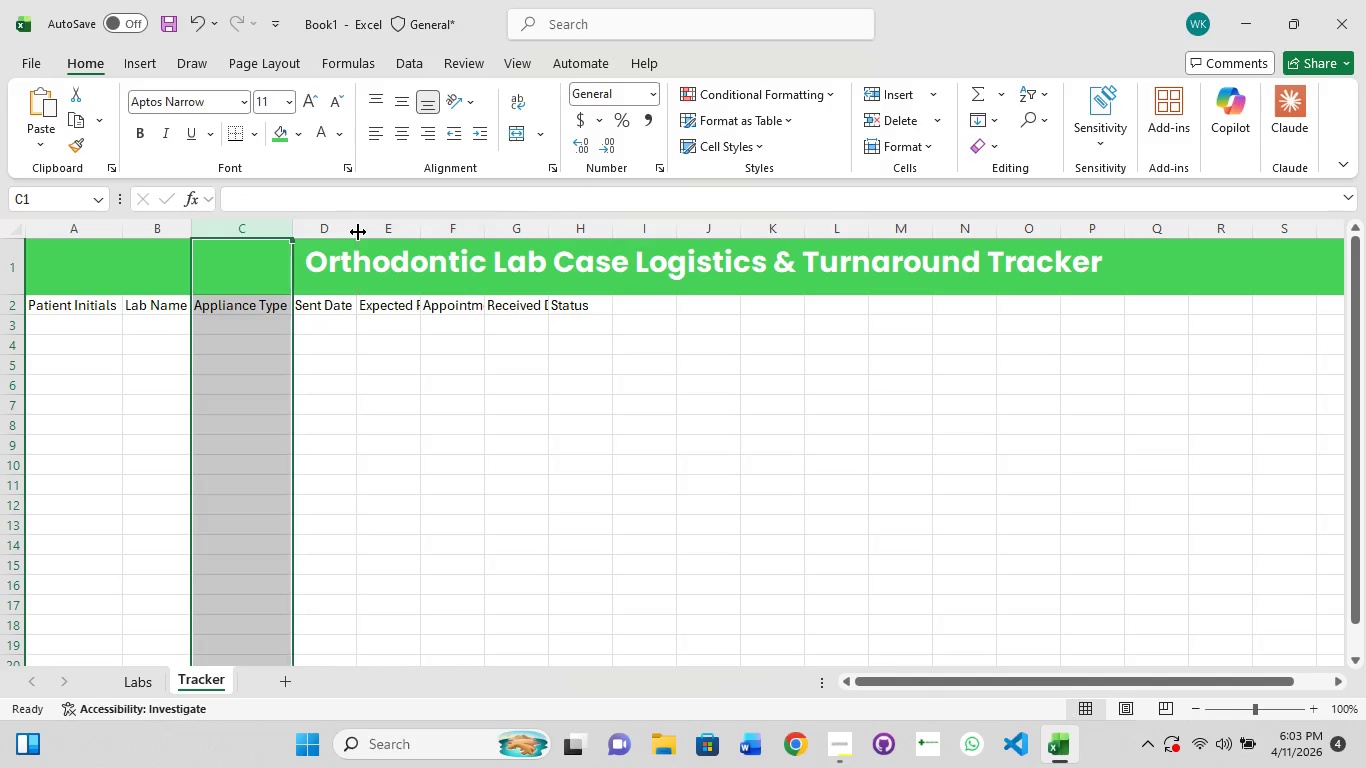 
double_click([358, 232])
 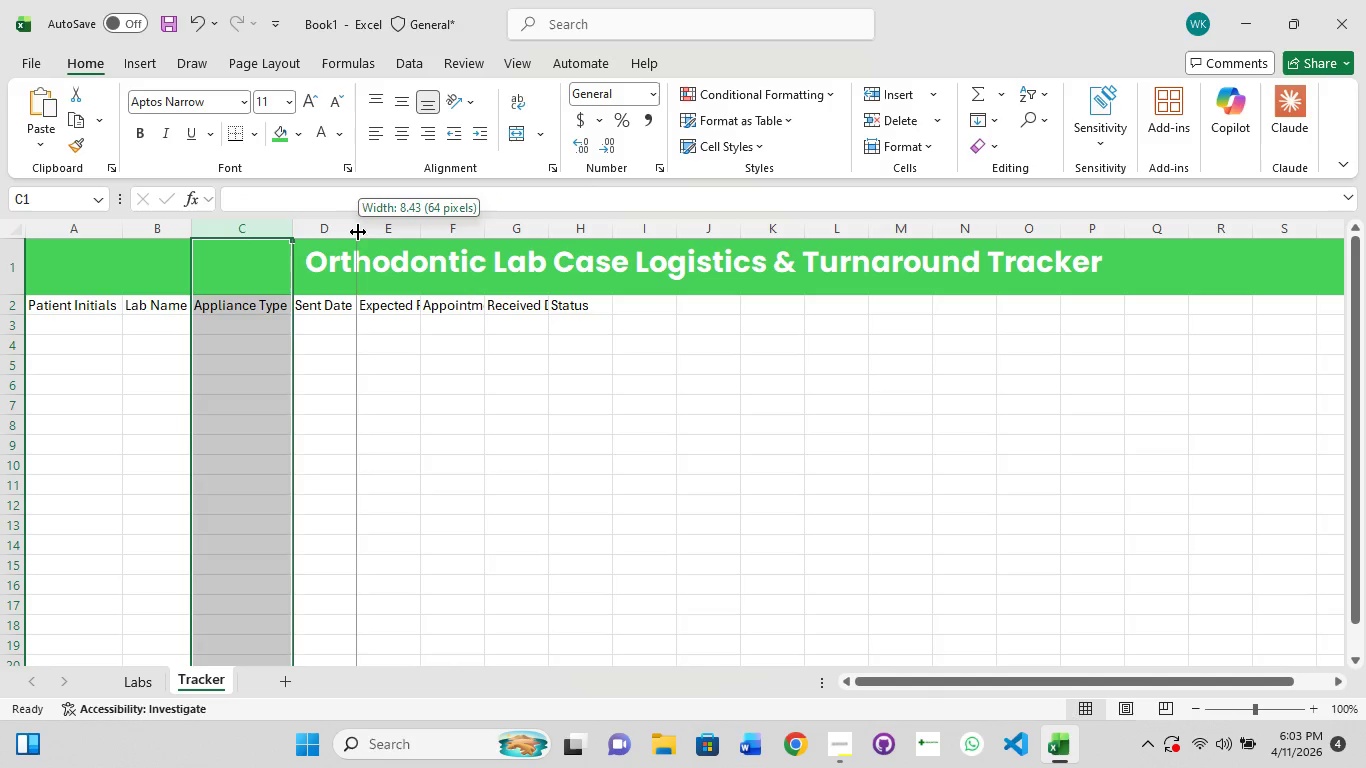 
triple_click([358, 232])
 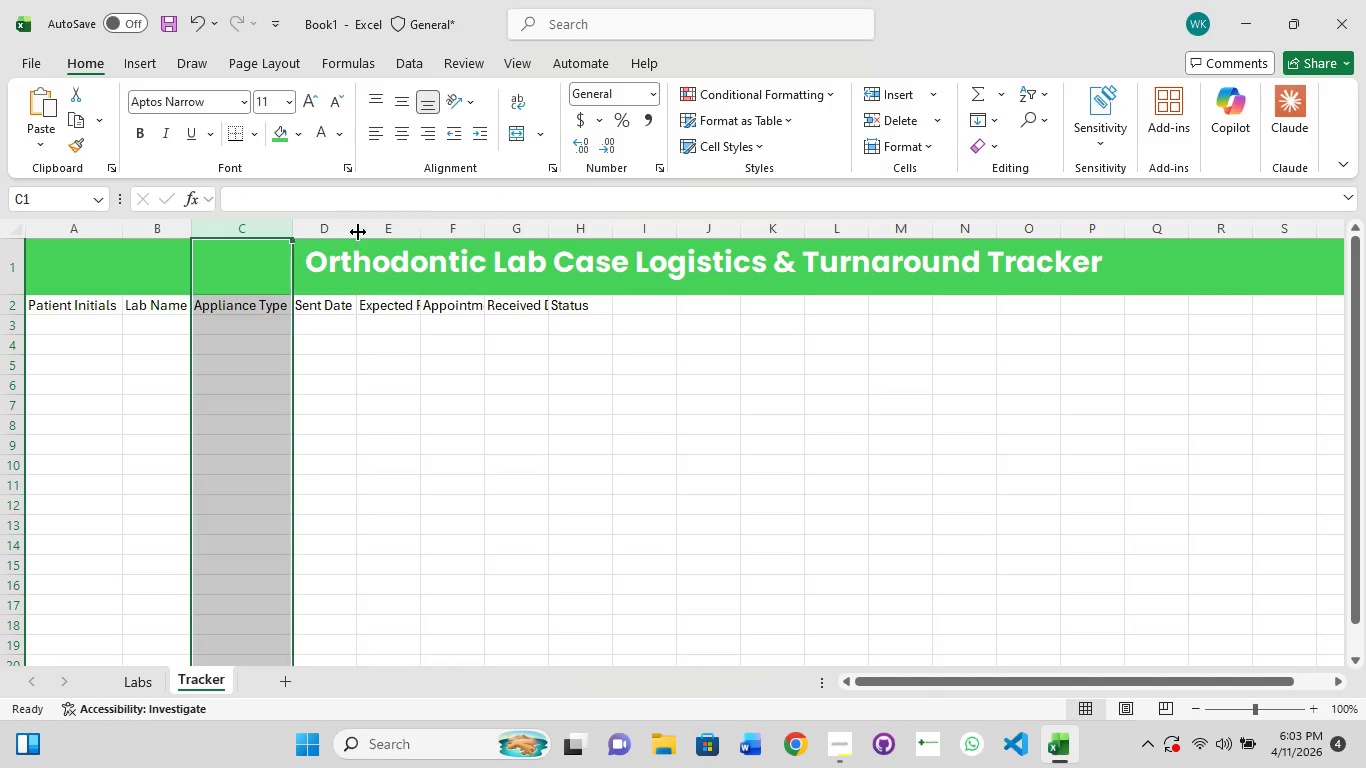 
triple_click([358, 232])
 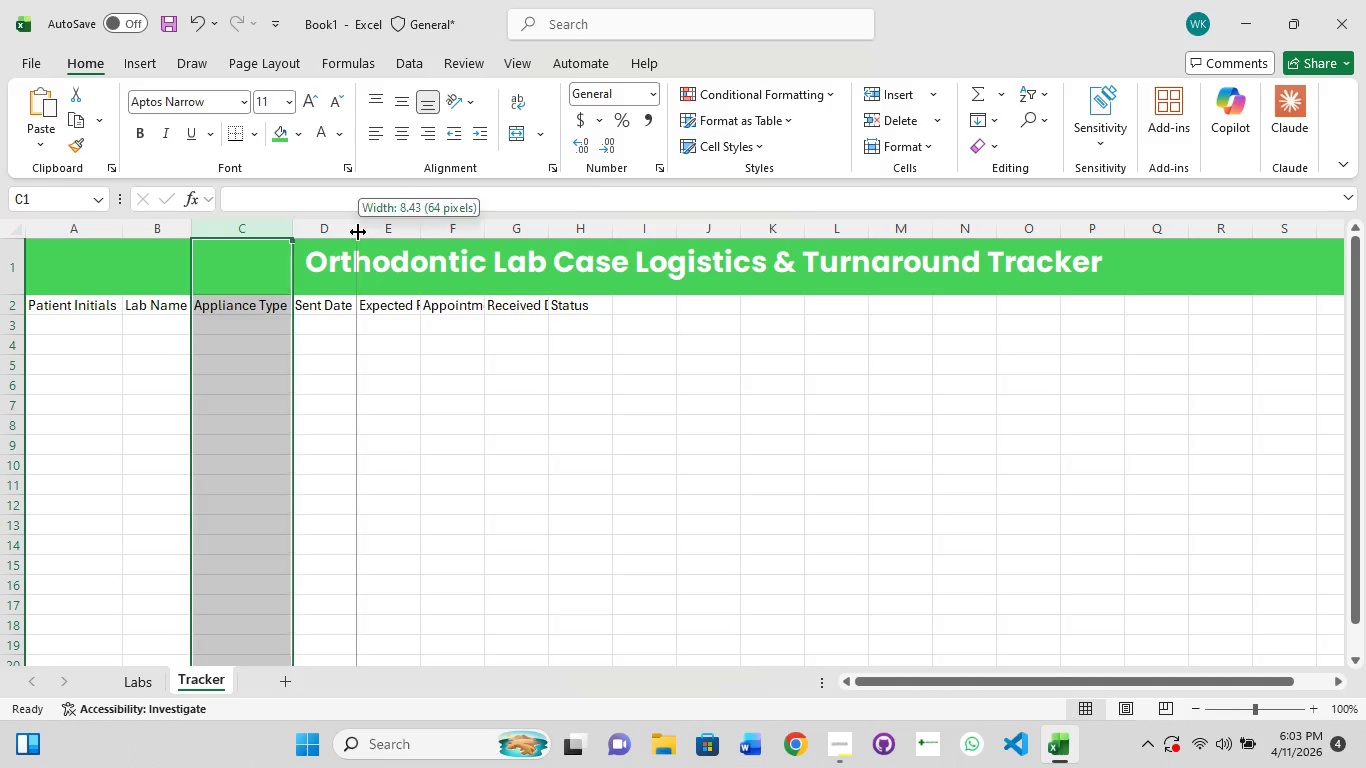 
triple_click([358, 232])
 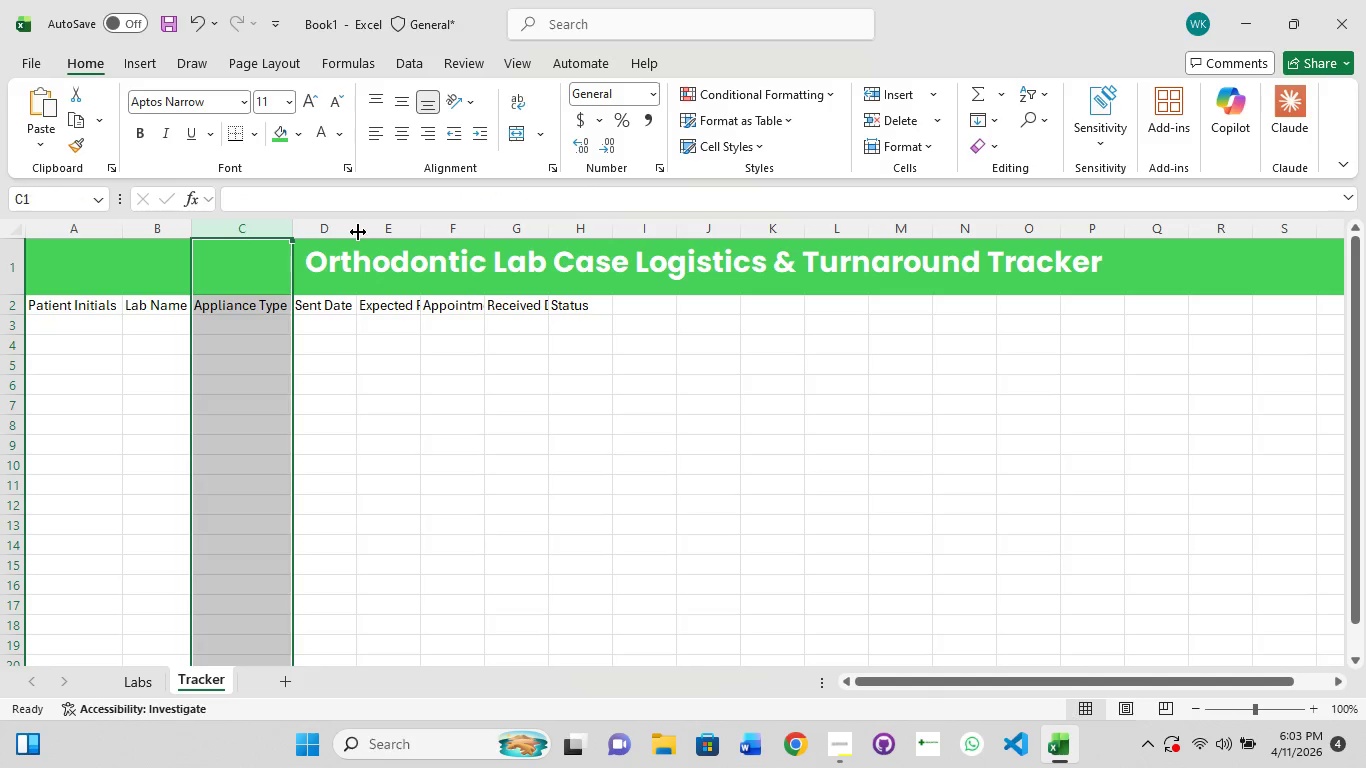 
triple_click([358, 232])
 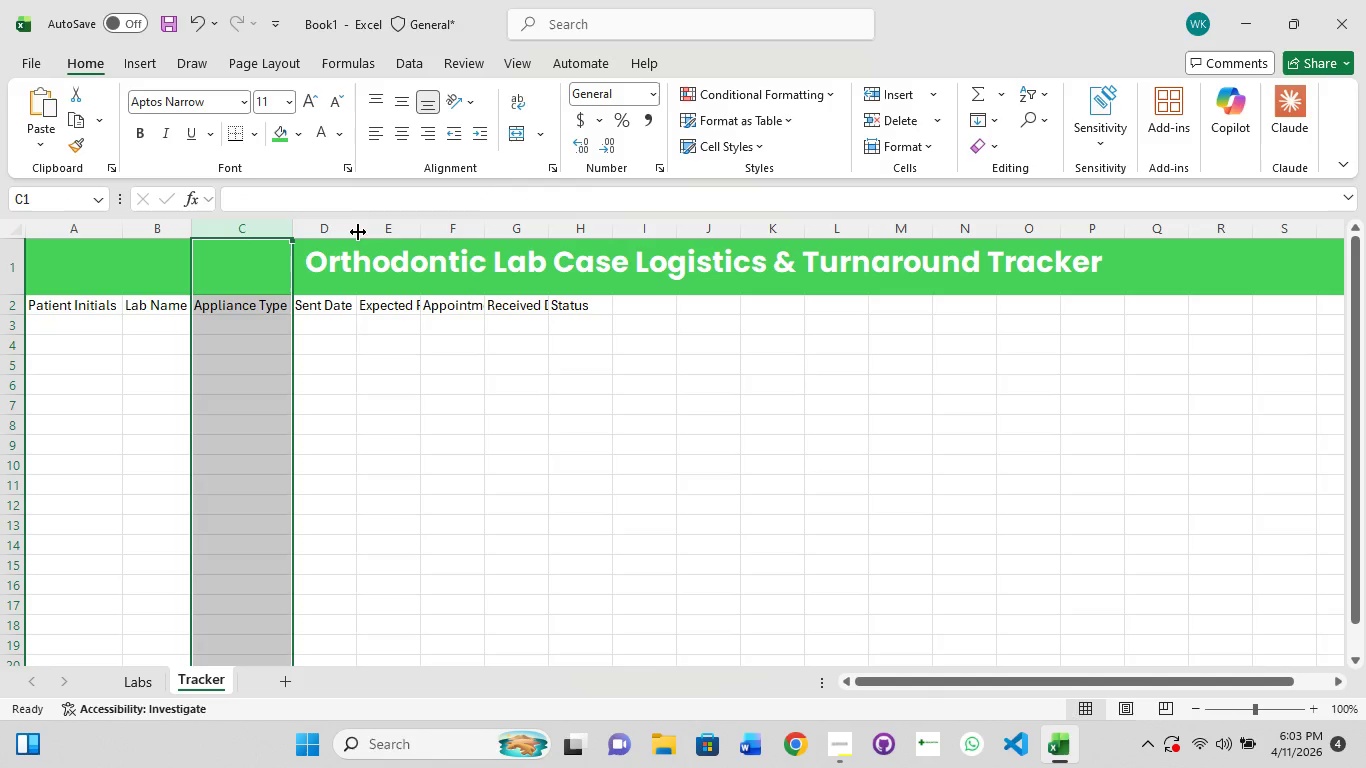 
triple_click([358, 232])
 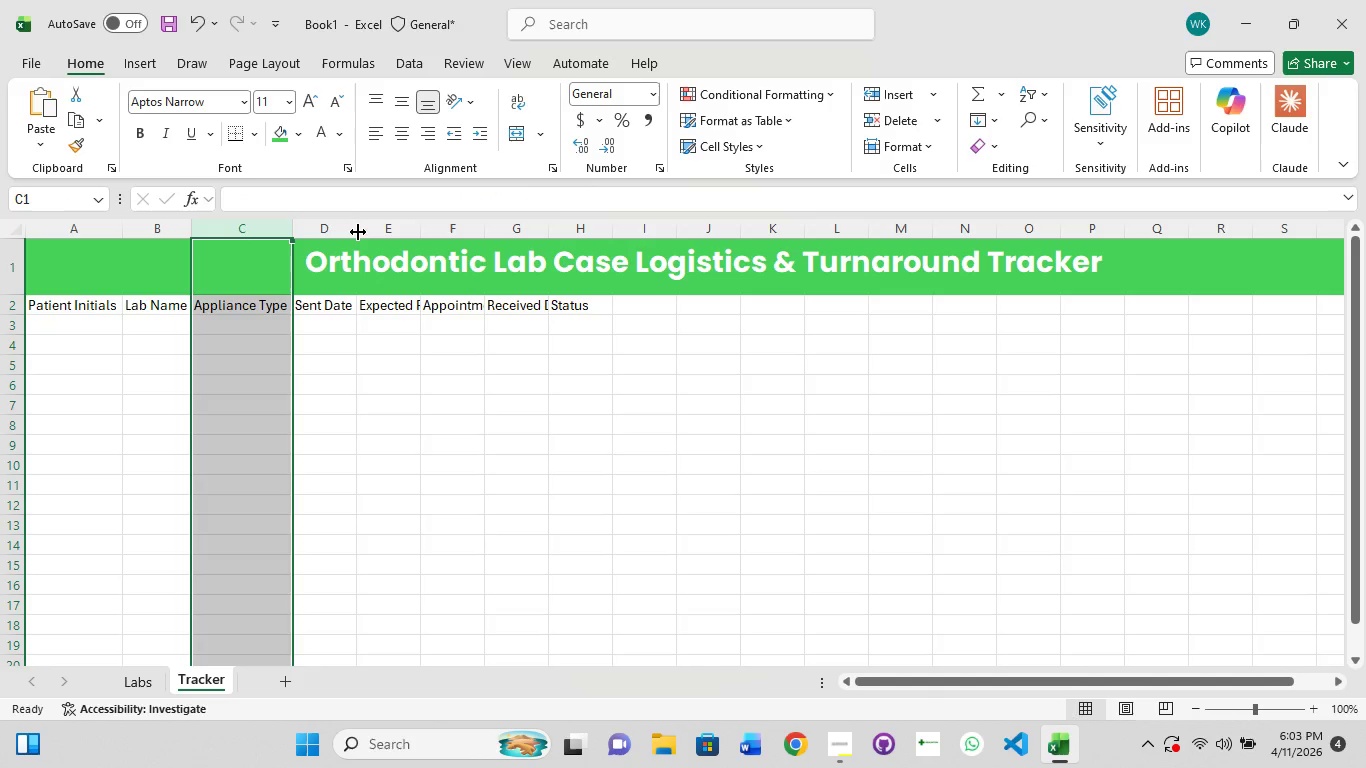 
triple_click([358, 232])
 